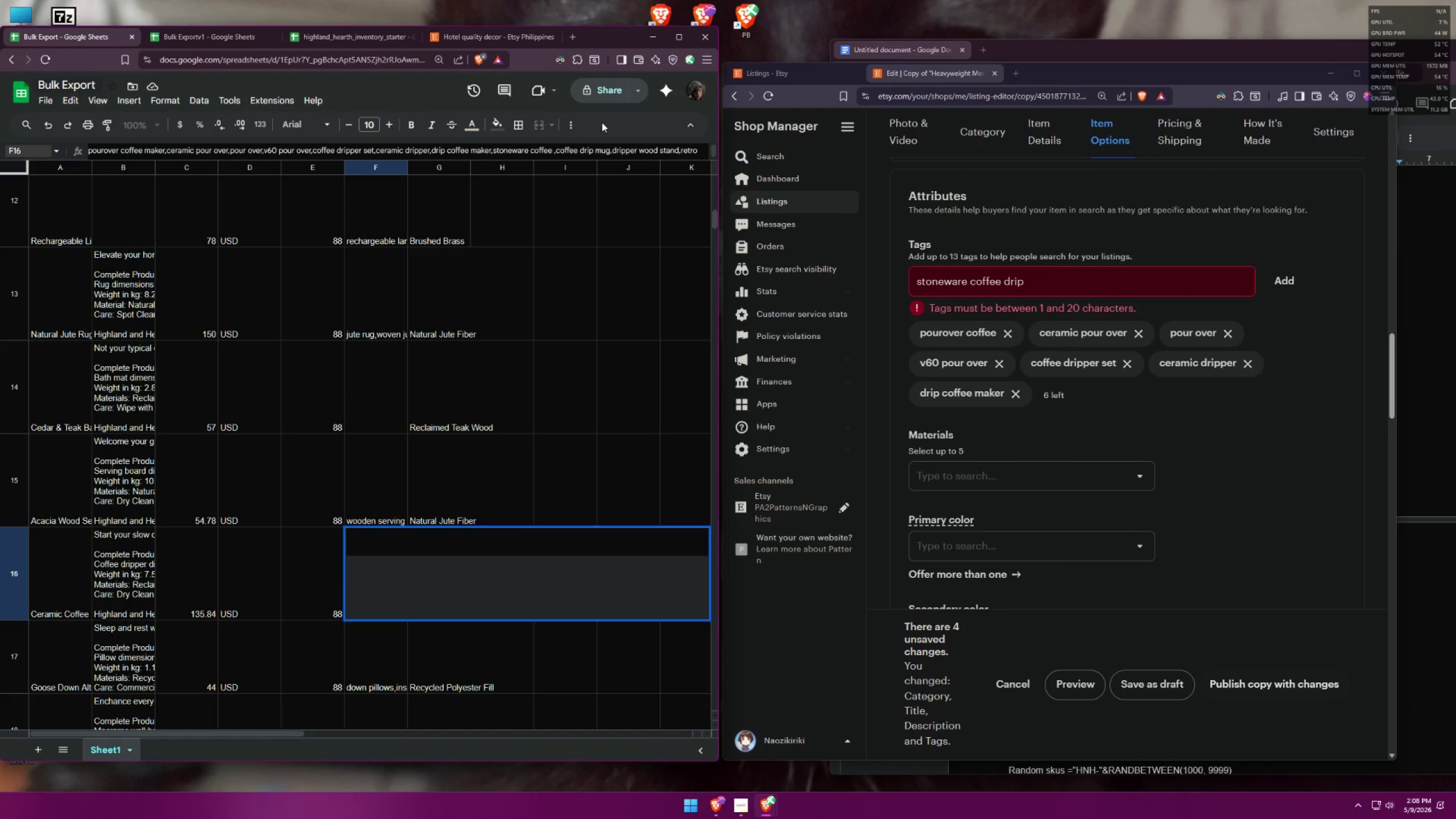 
key(Backspace)
 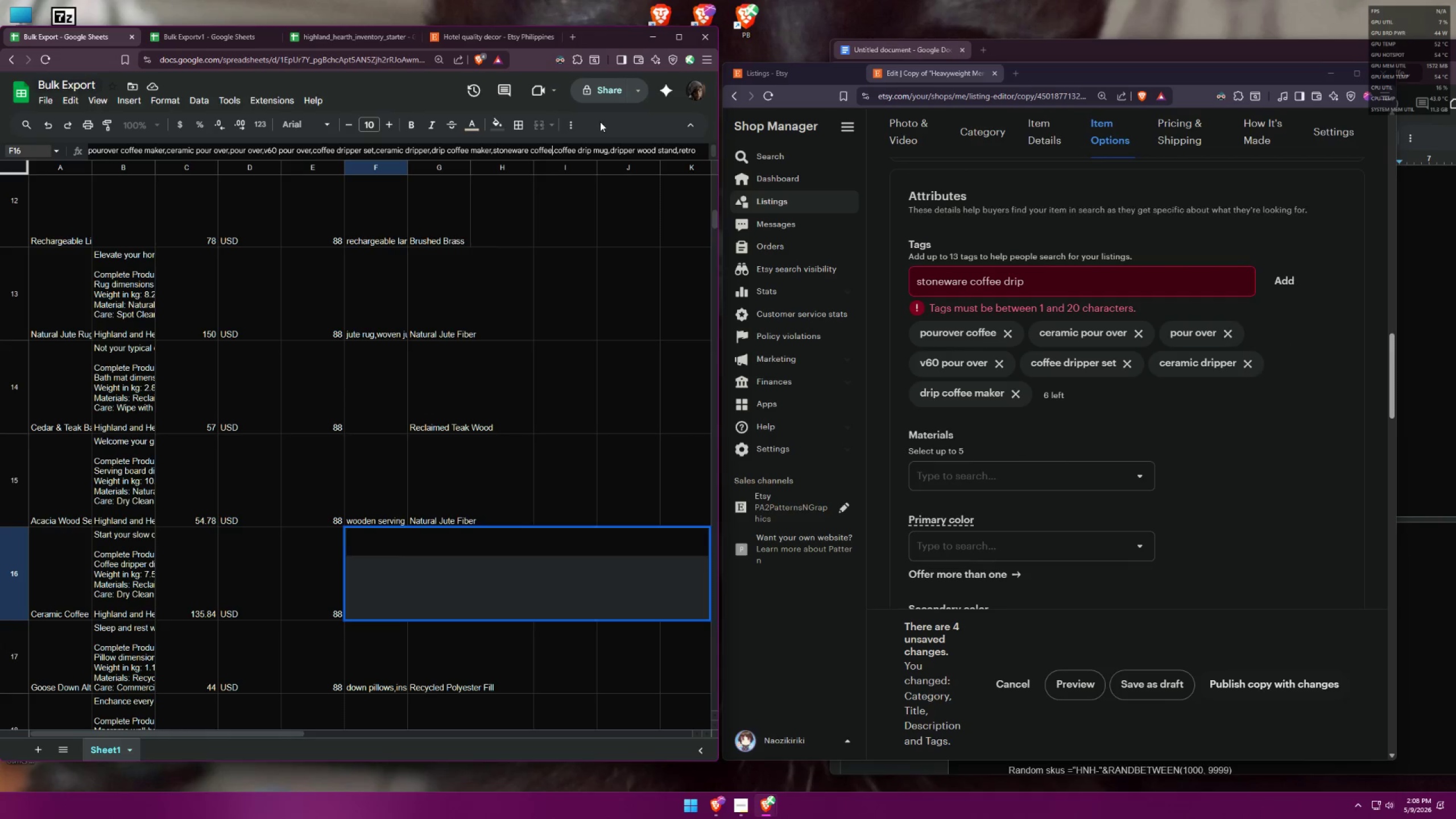 
key(Backspace)
 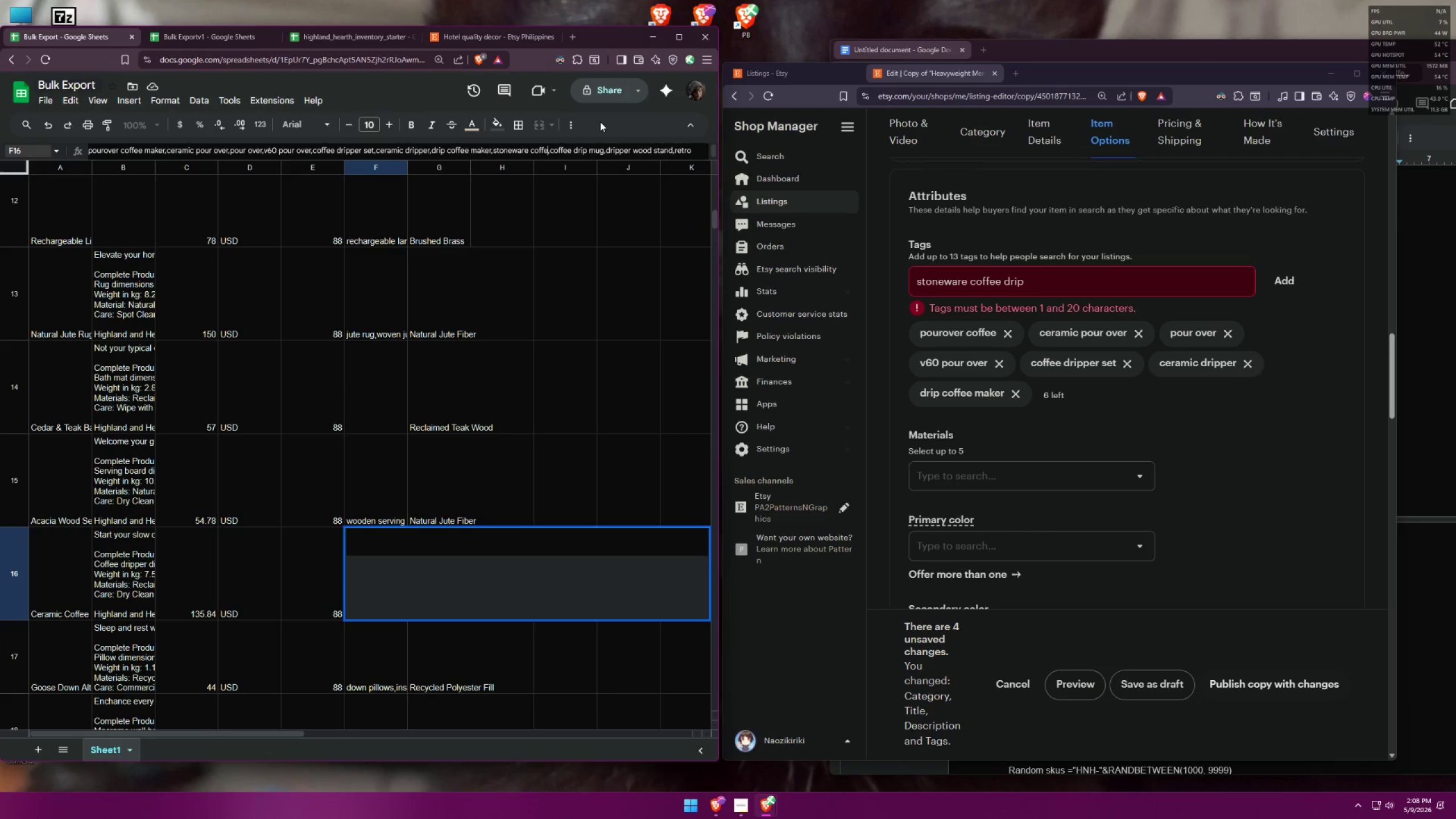 
hold_key(key=Backspace, duration=0.7)
 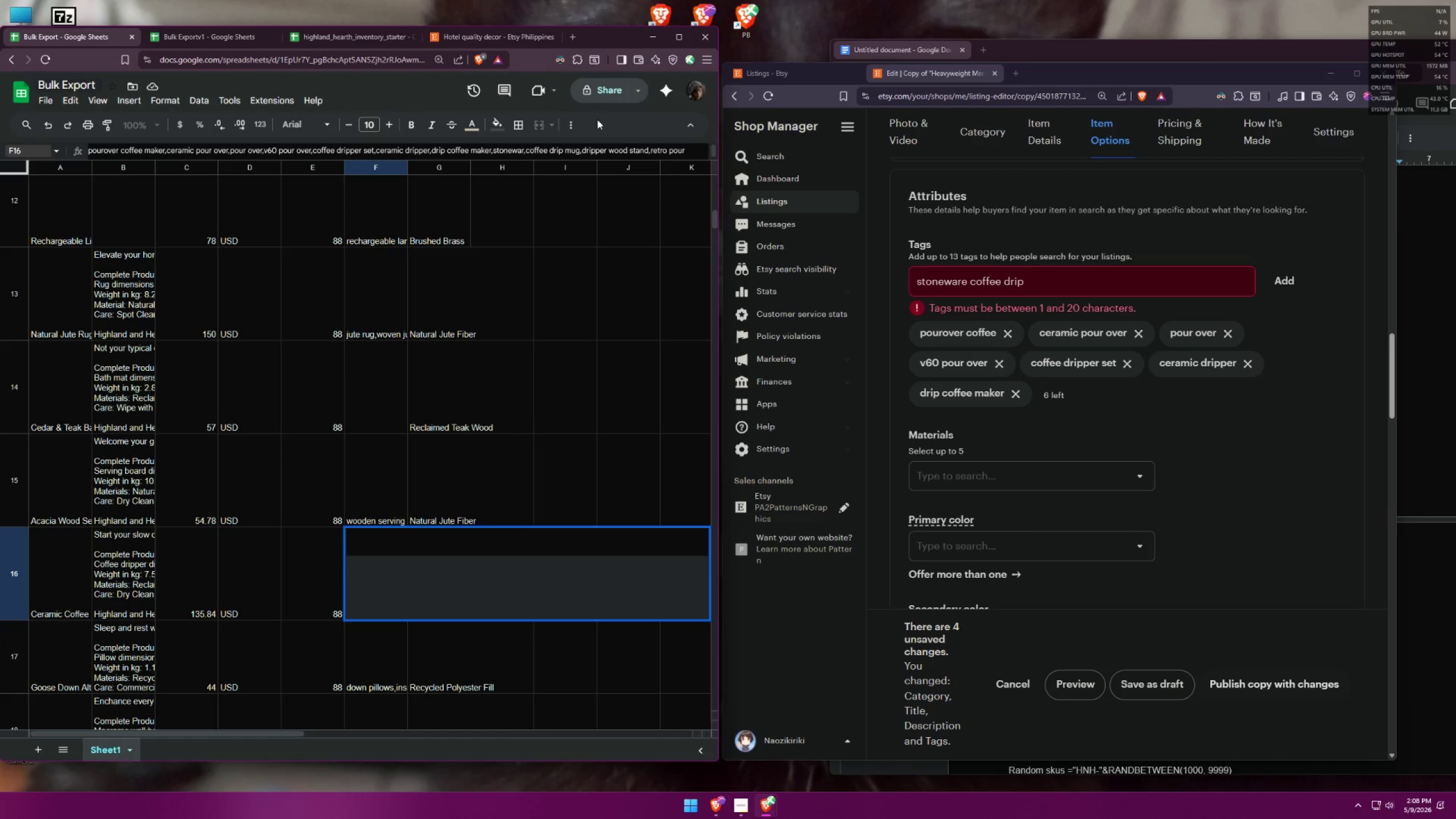 
key(Backspace)
 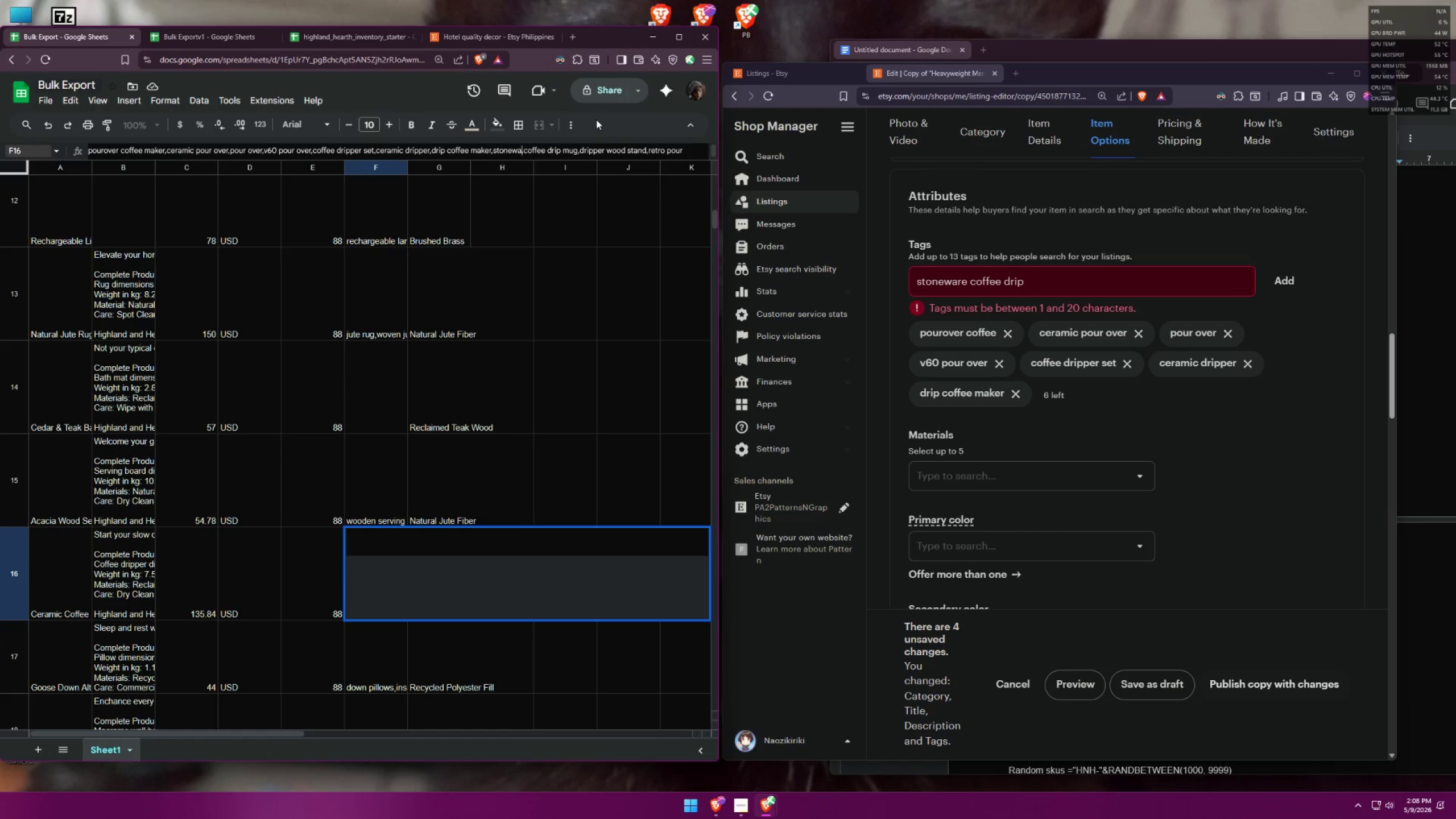 
key(Backspace)
 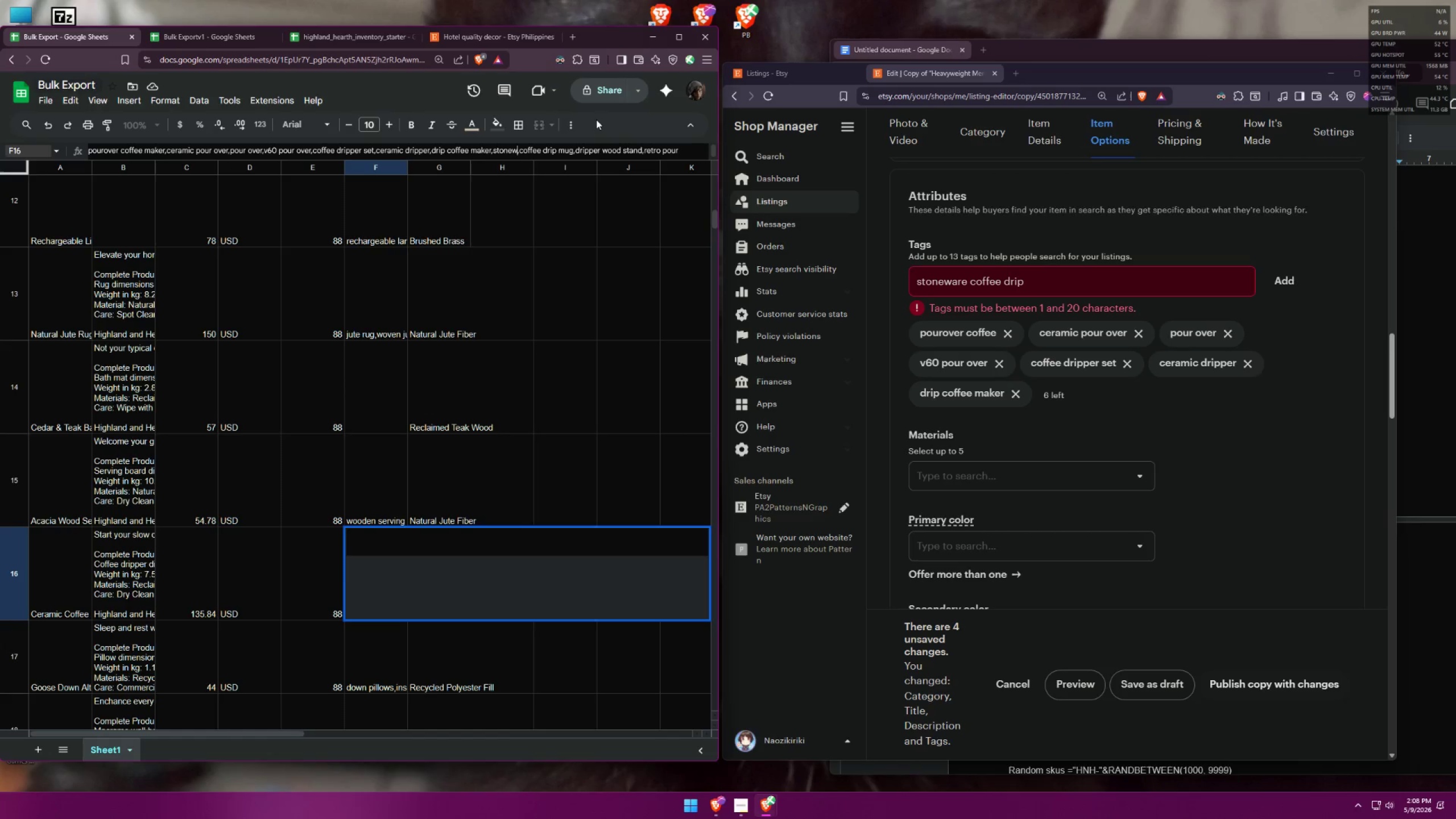 
key(Backspace)
 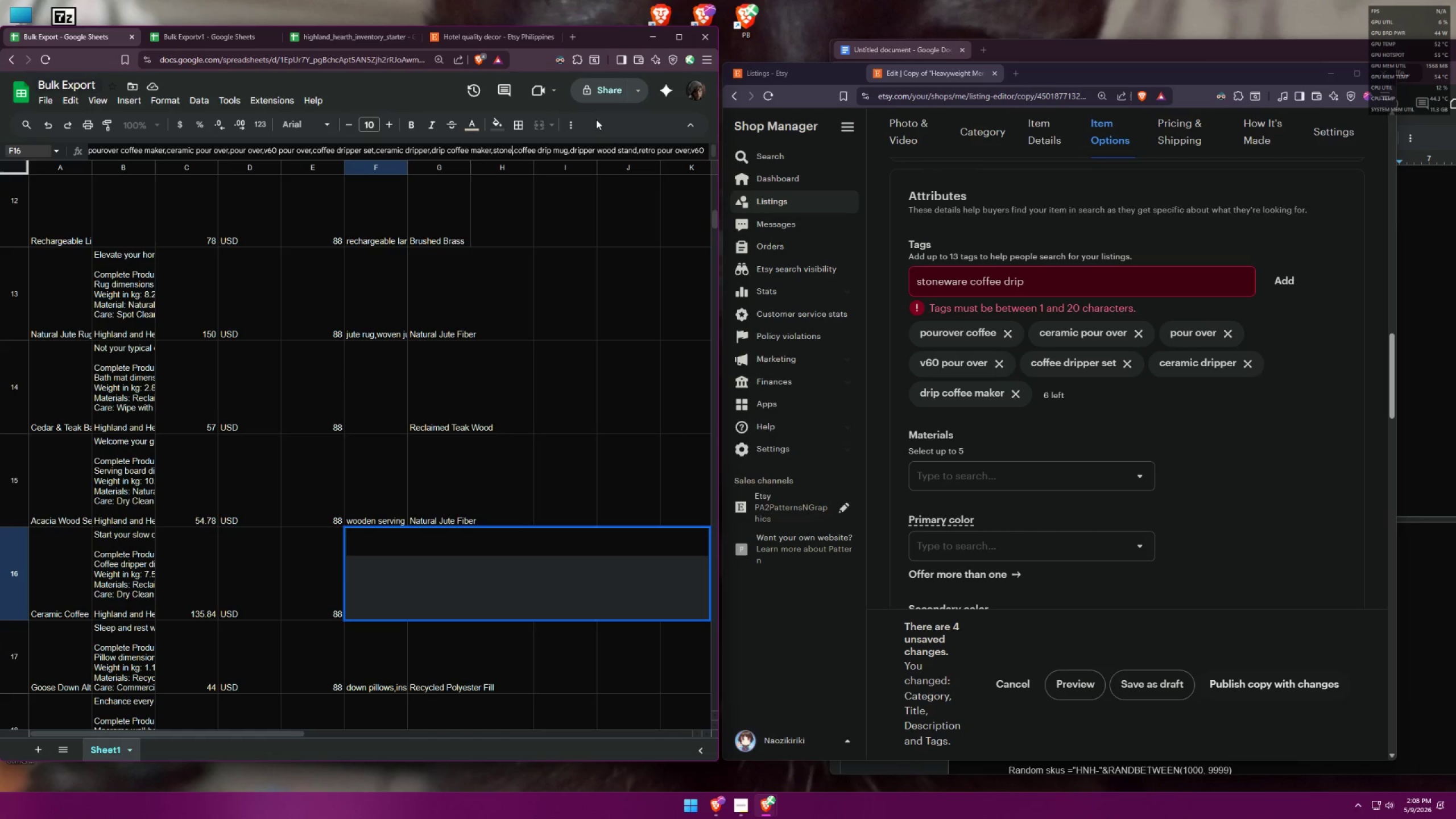 
key(Backspace)
 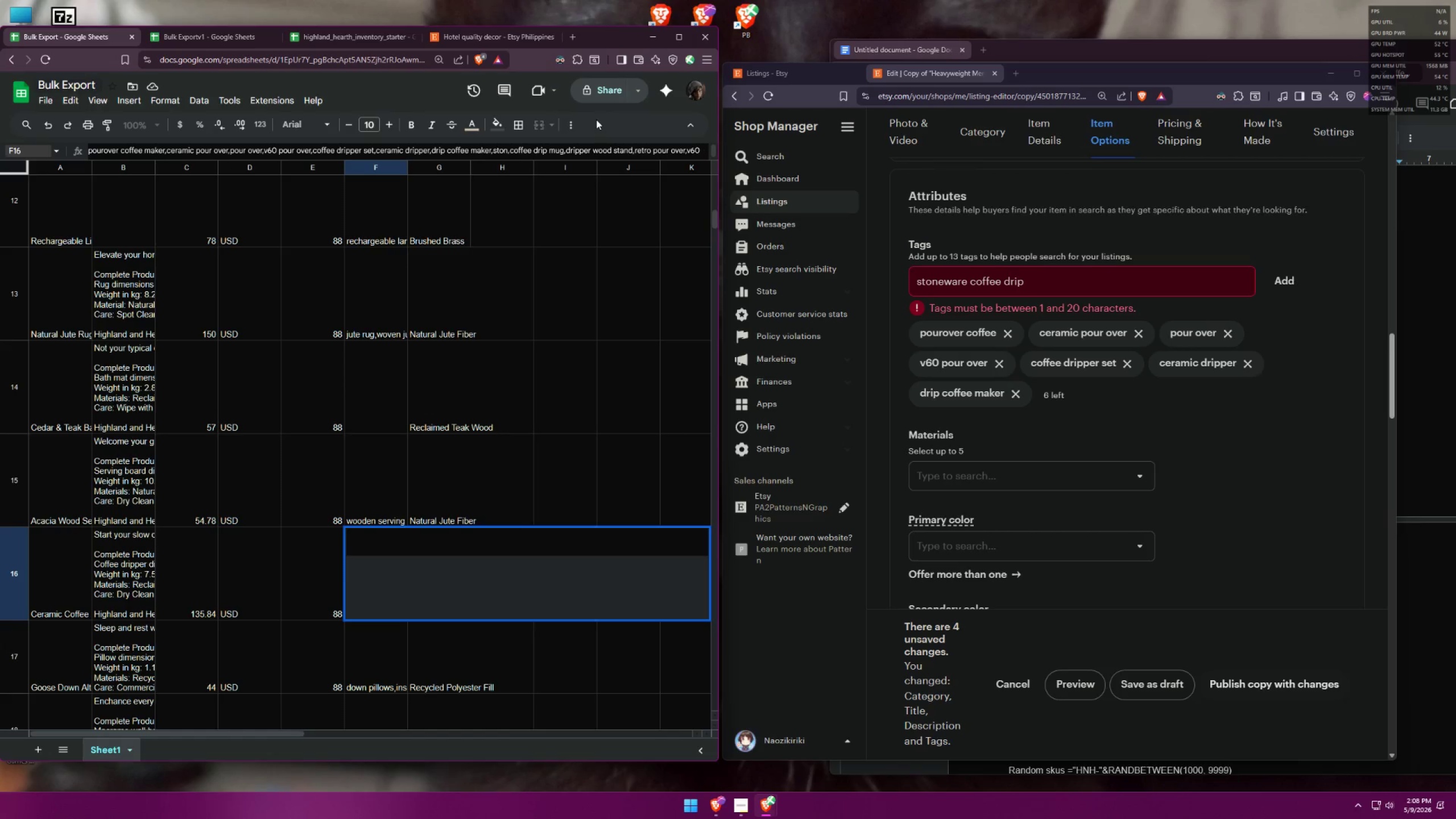 
key(Backspace)
 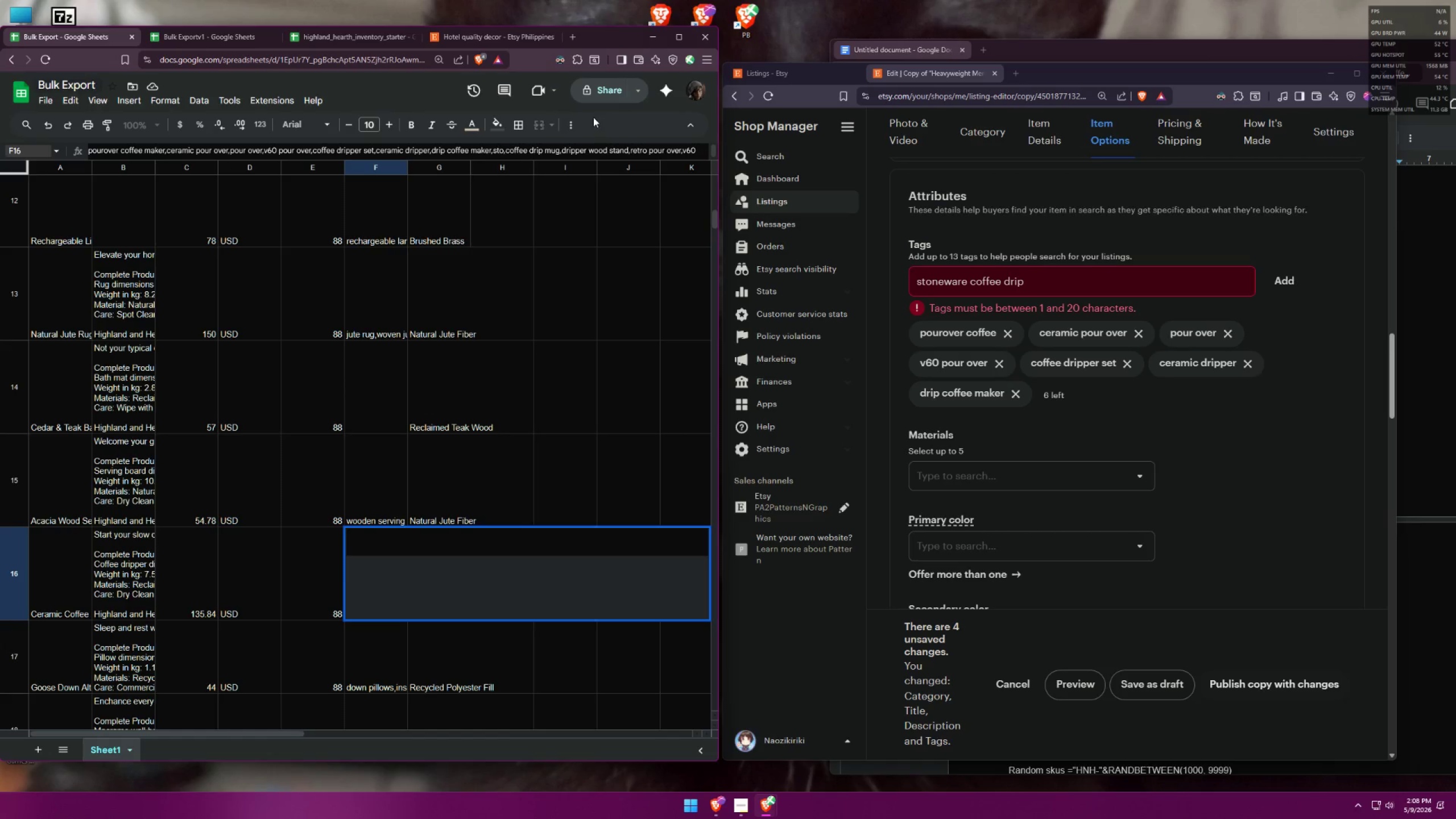 
key(Backspace)
 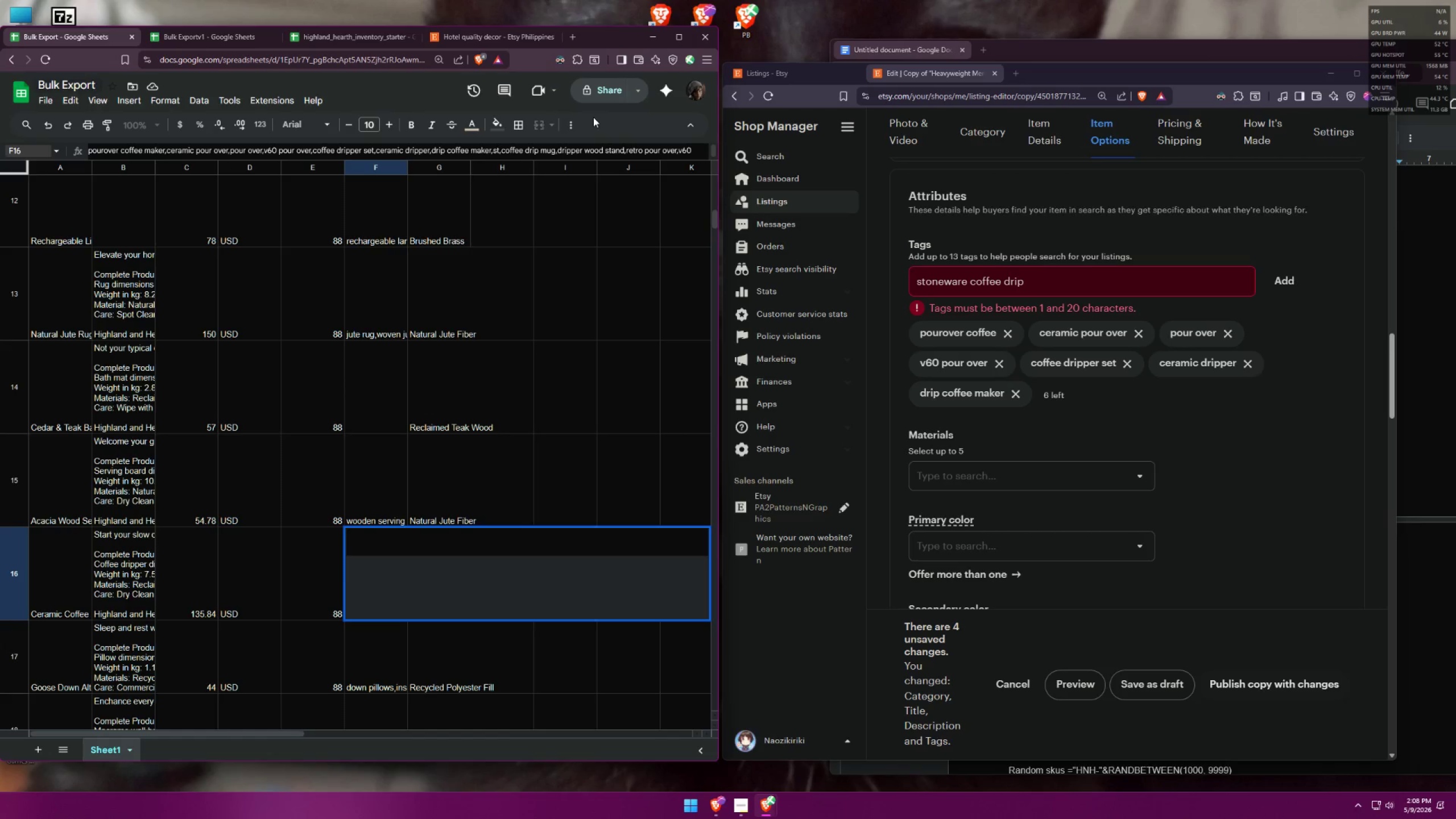 
key(Backspace)
 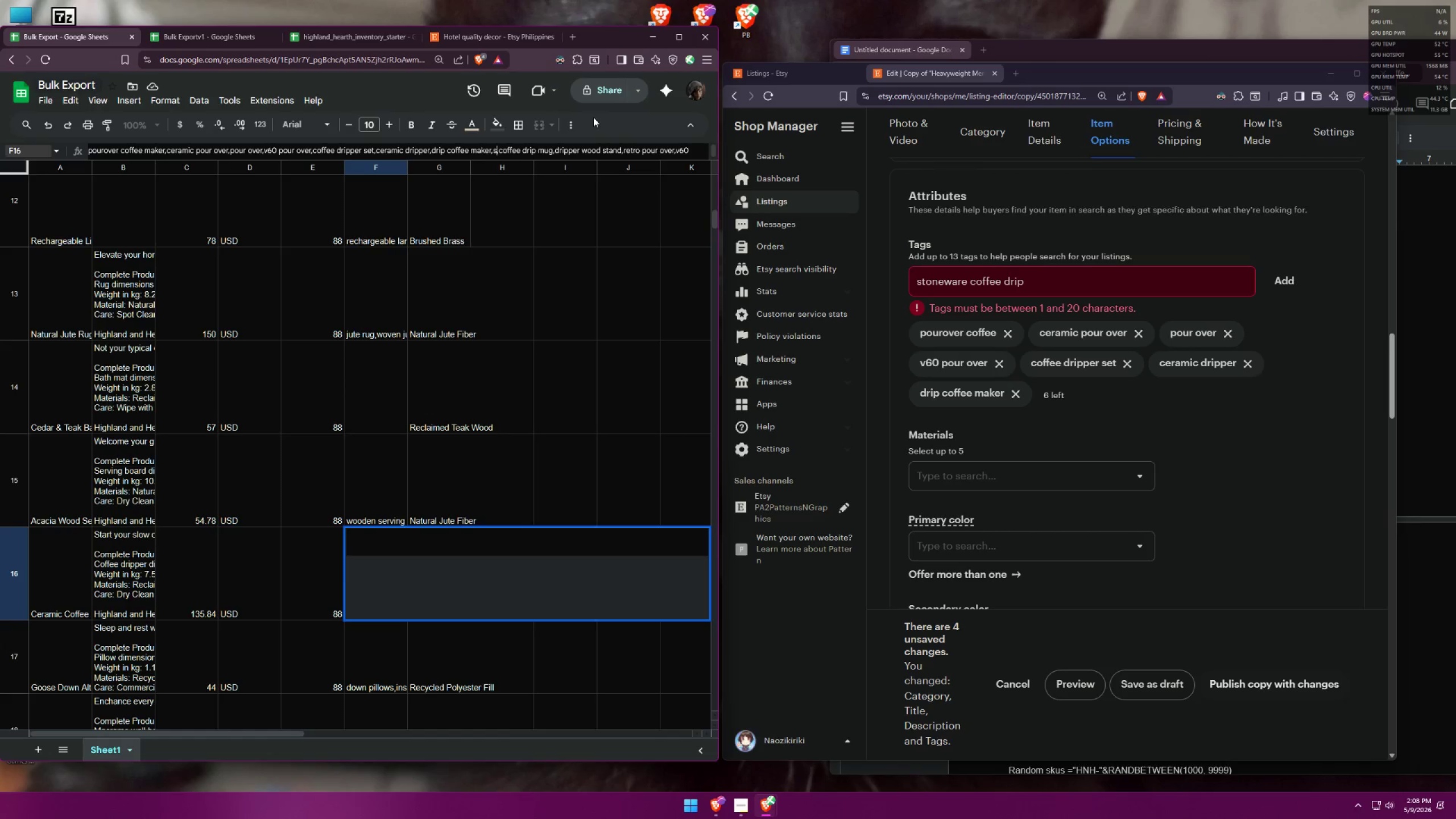 
key(Backspace)
 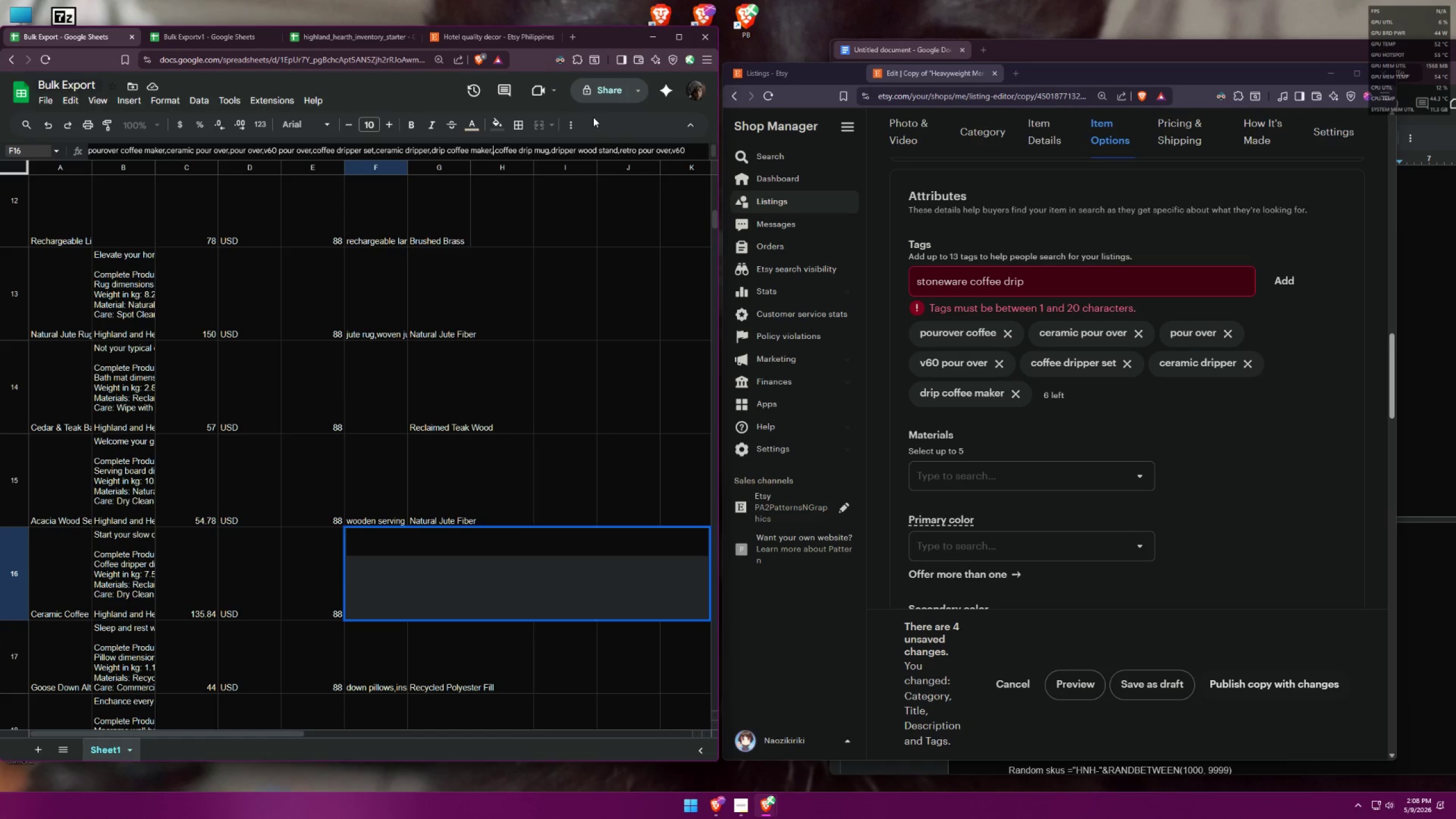 
key(Backspace)
 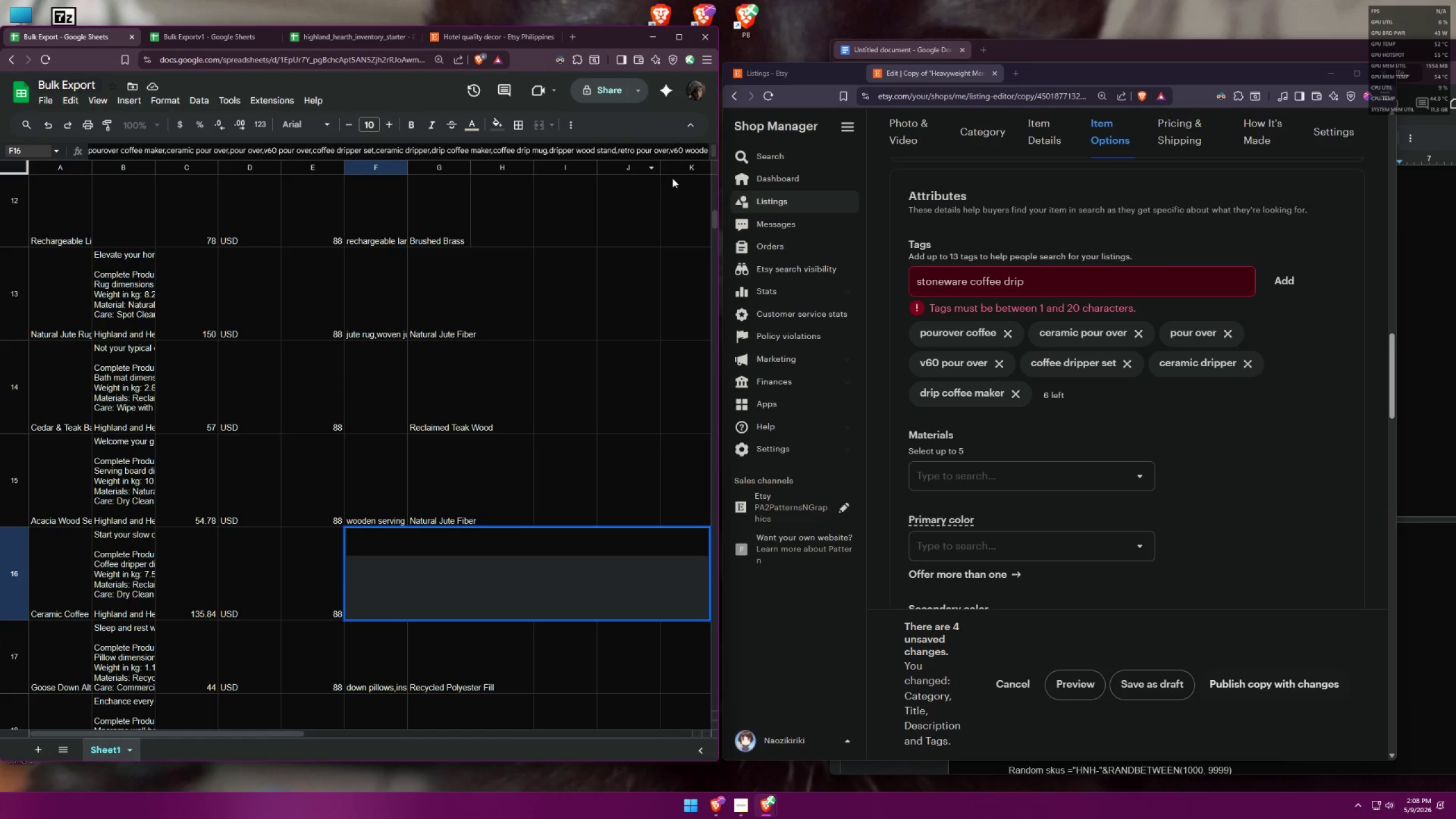 
left_click_drag(start_coordinate=[1048, 287], to_coordinate=[879, 280])
 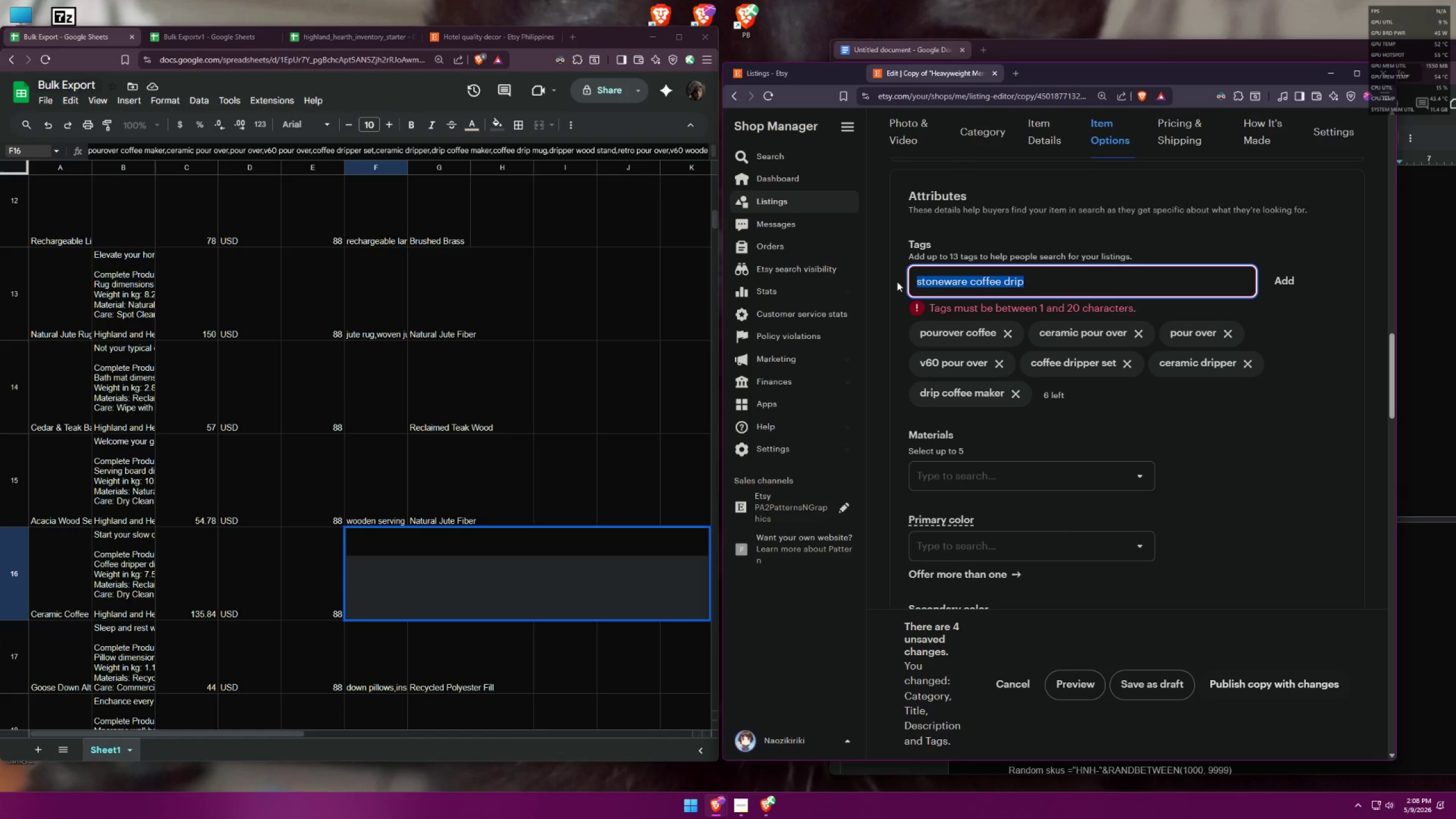 
key(Backspace)
 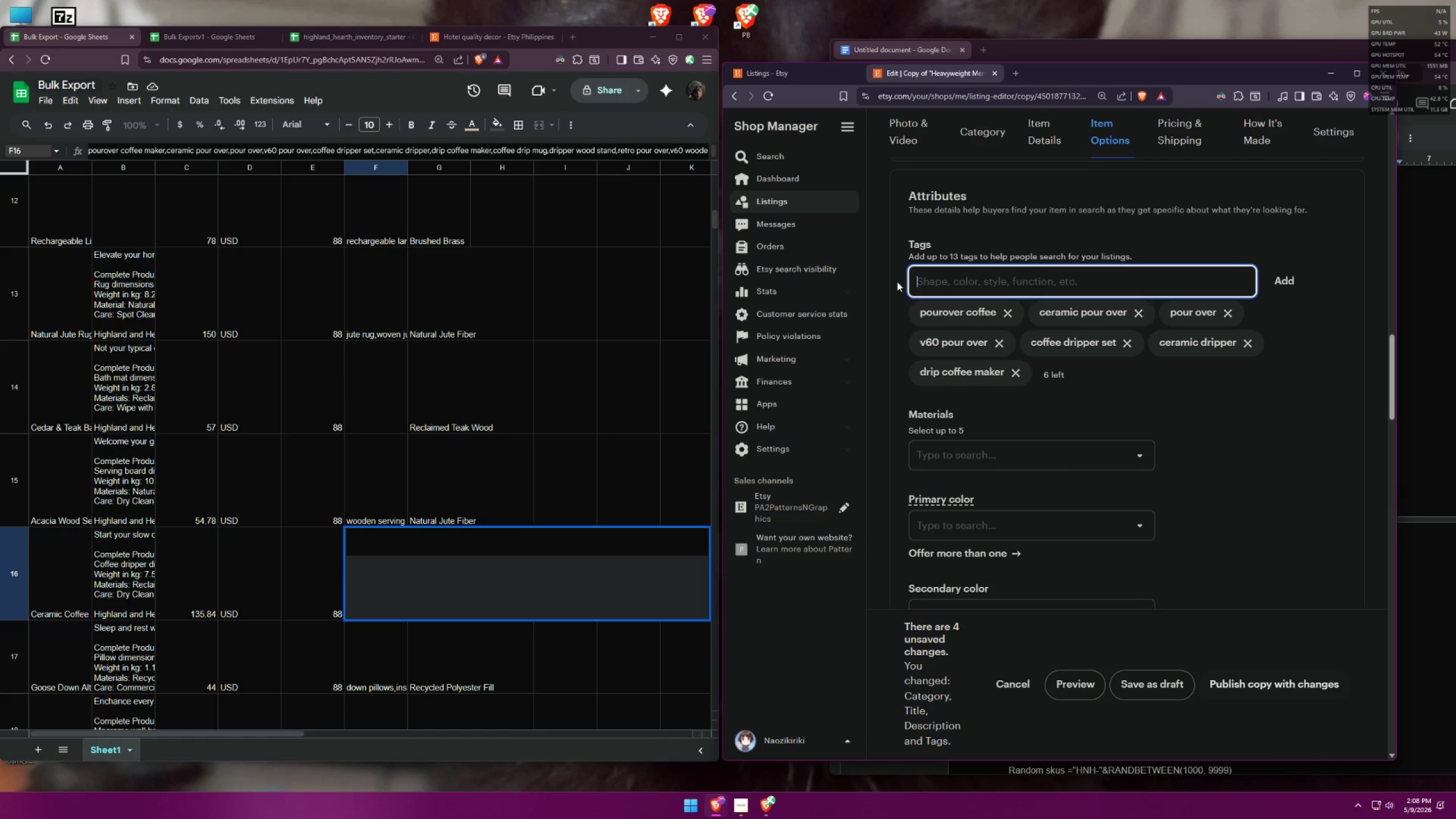 
wait(8.61)
 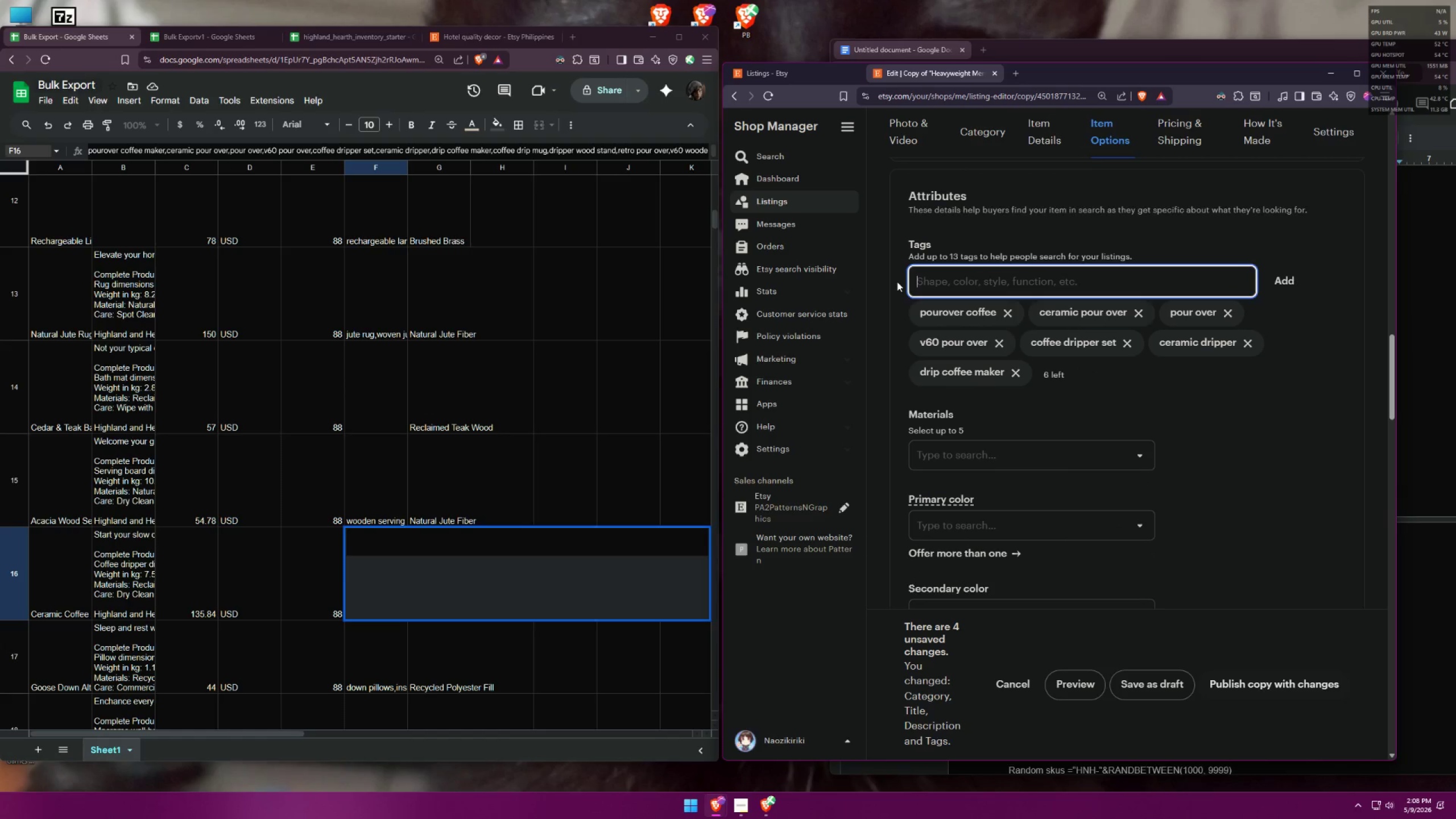 
type(coffee drip mug)
 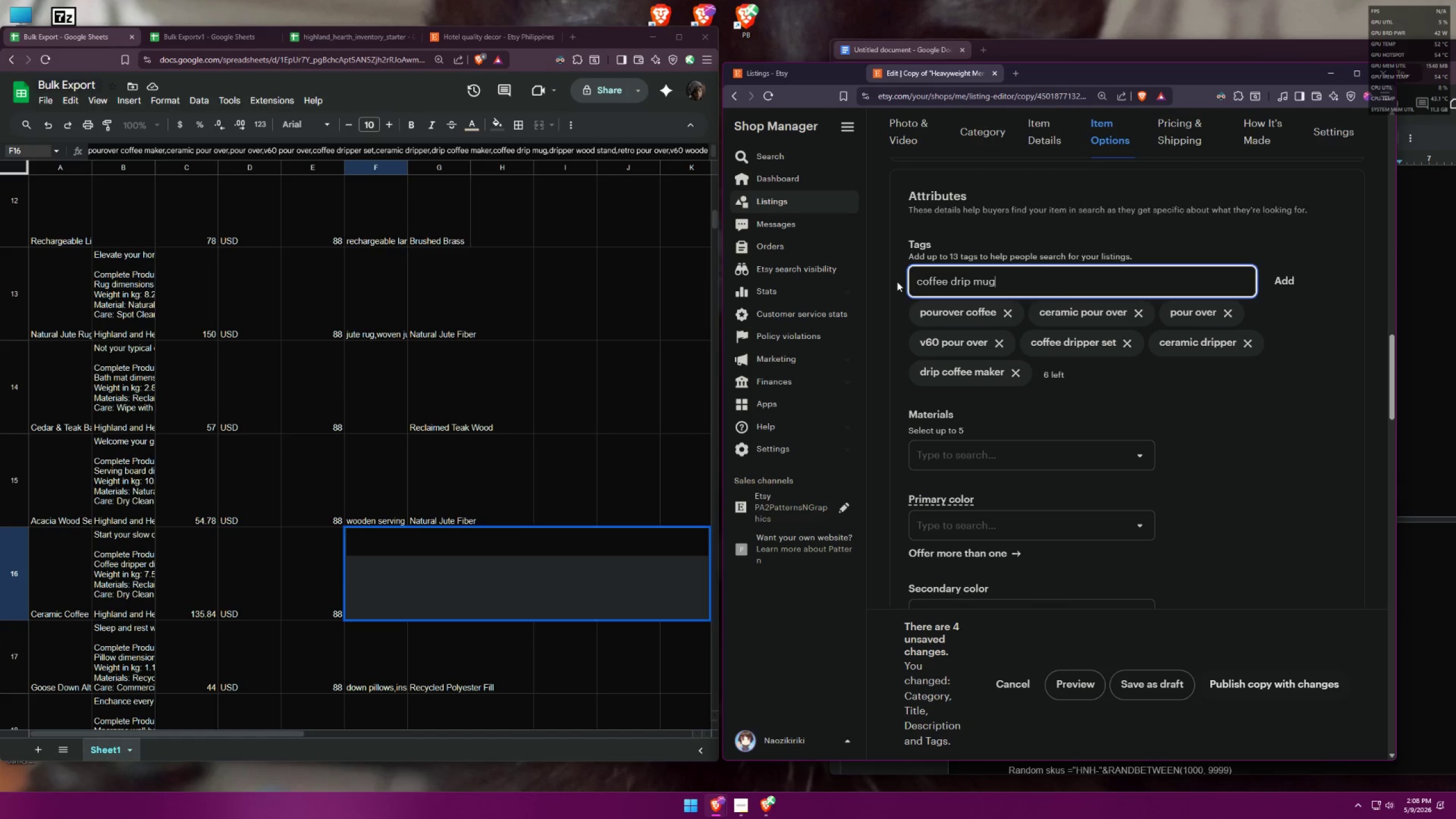 
key(Enter)
 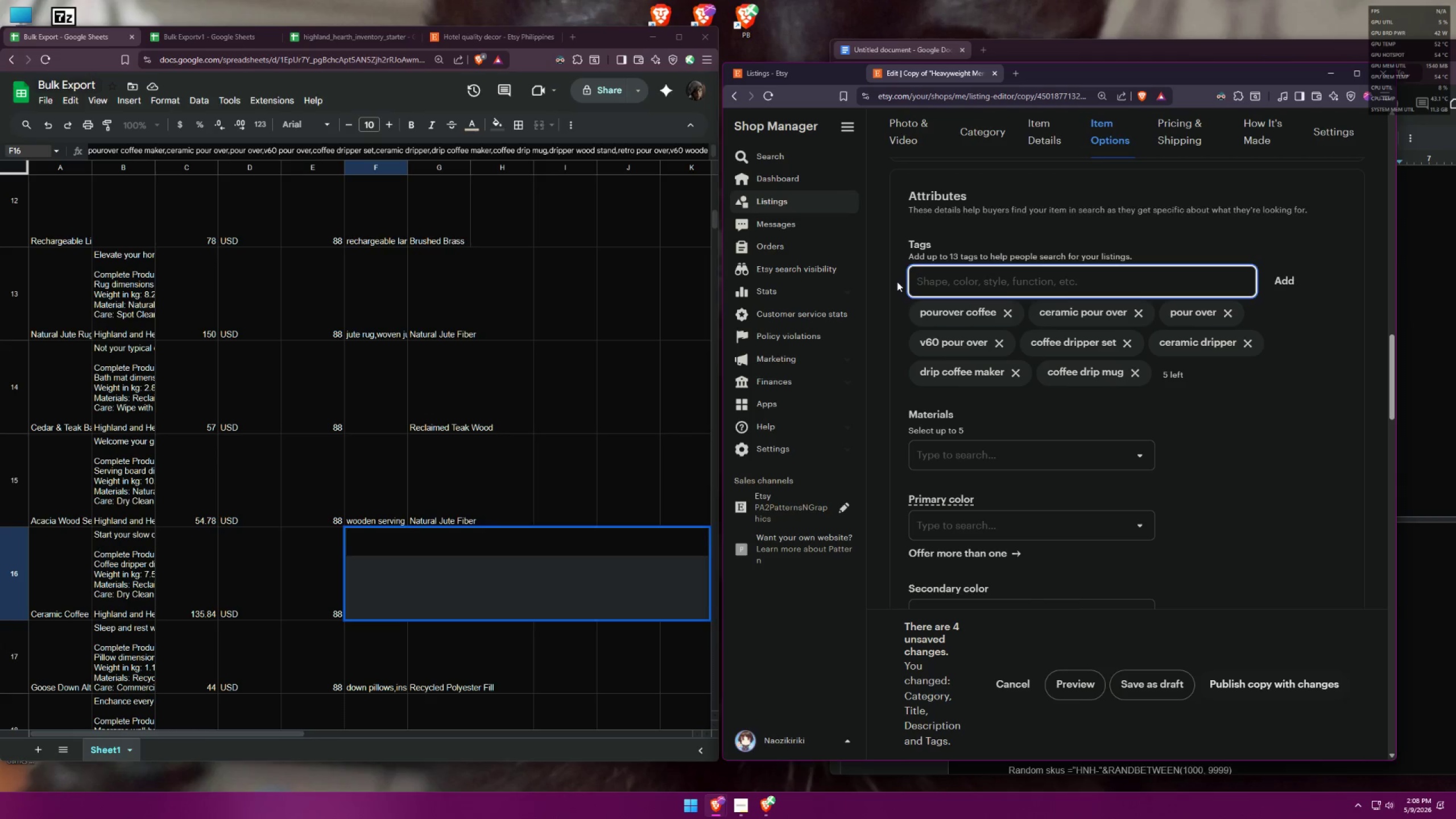 
type(dripper wood stand)
 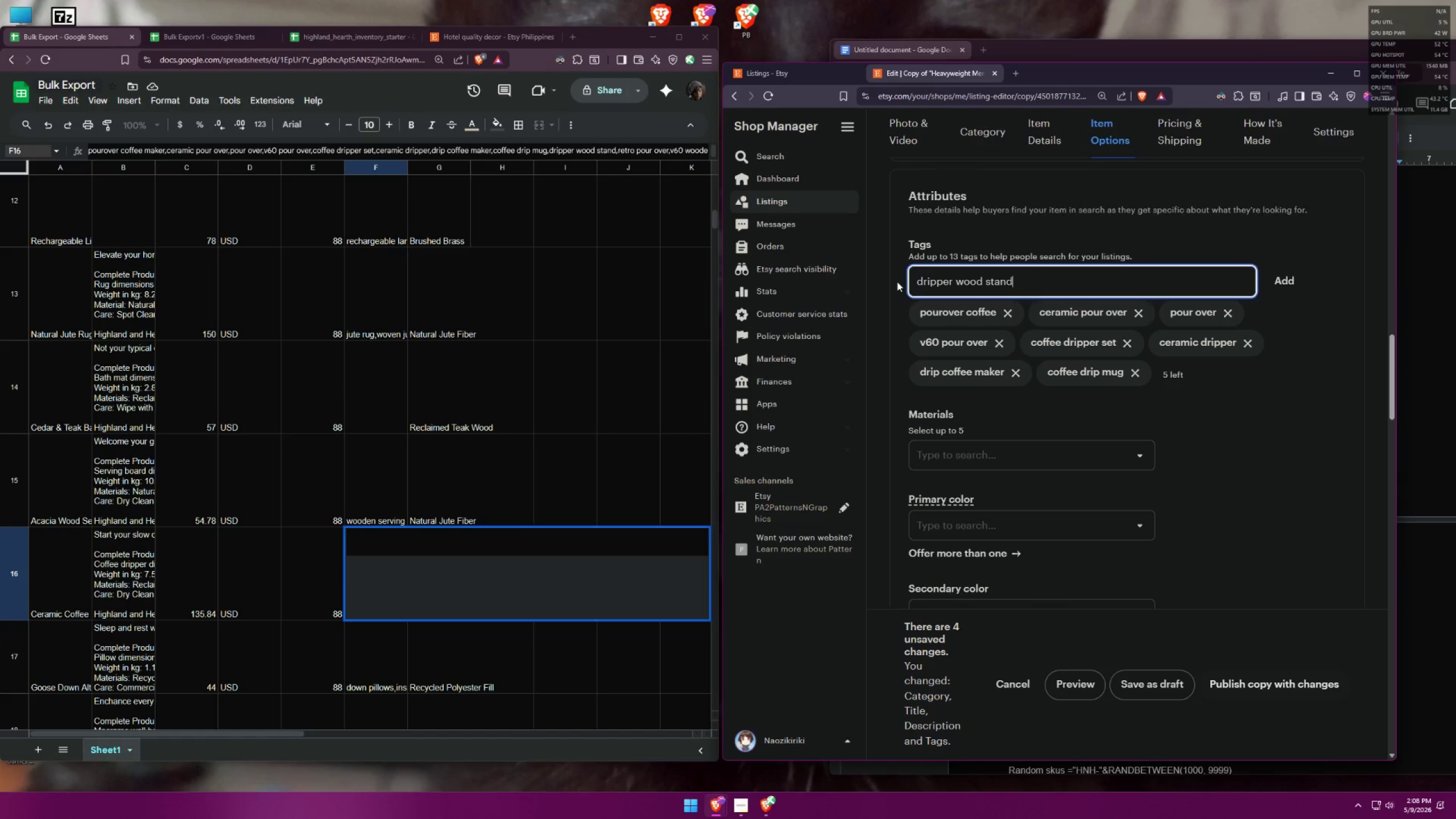 
key(Enter)
 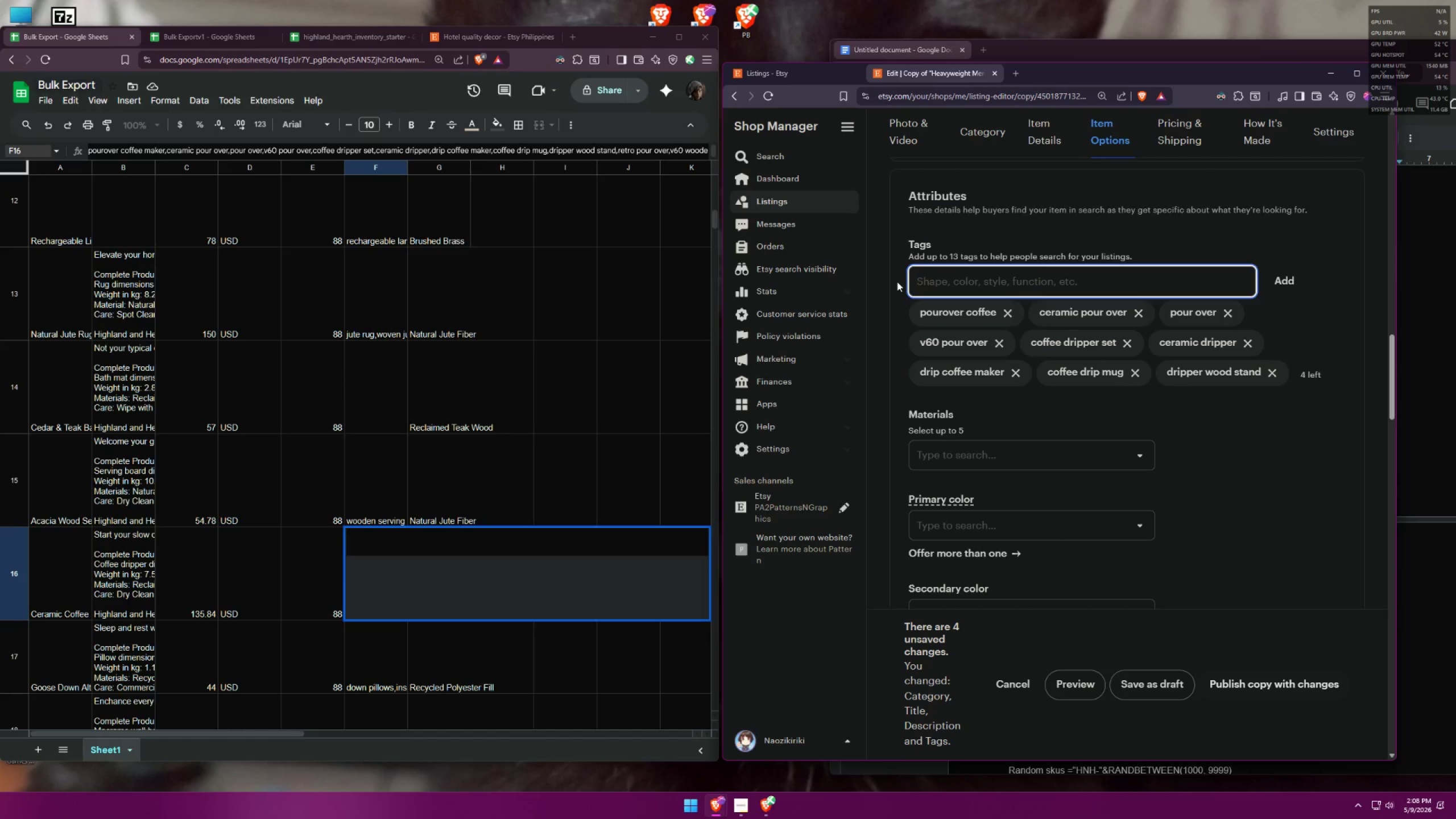 
type(retro pour over)
 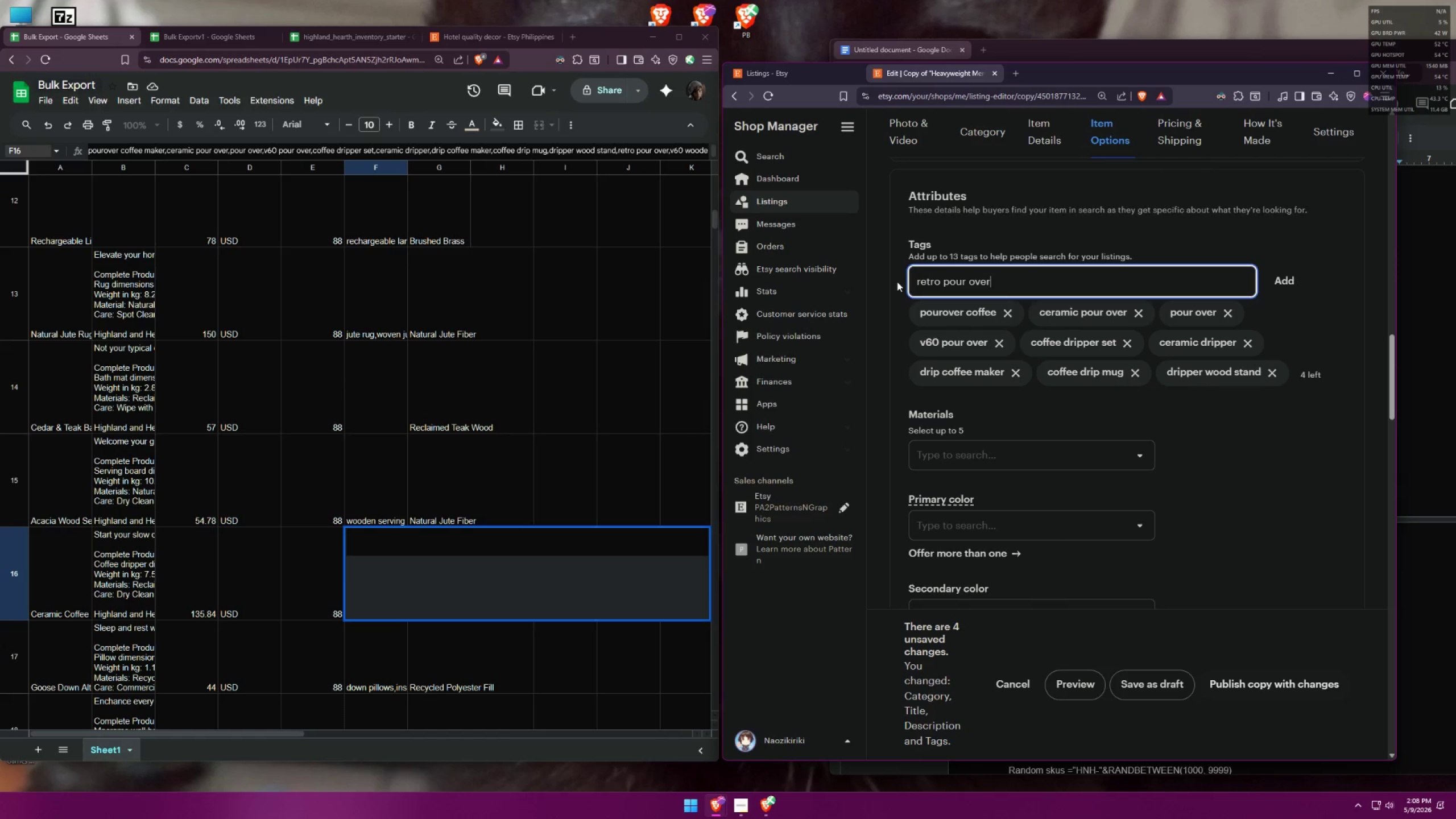 
key(Enter)
 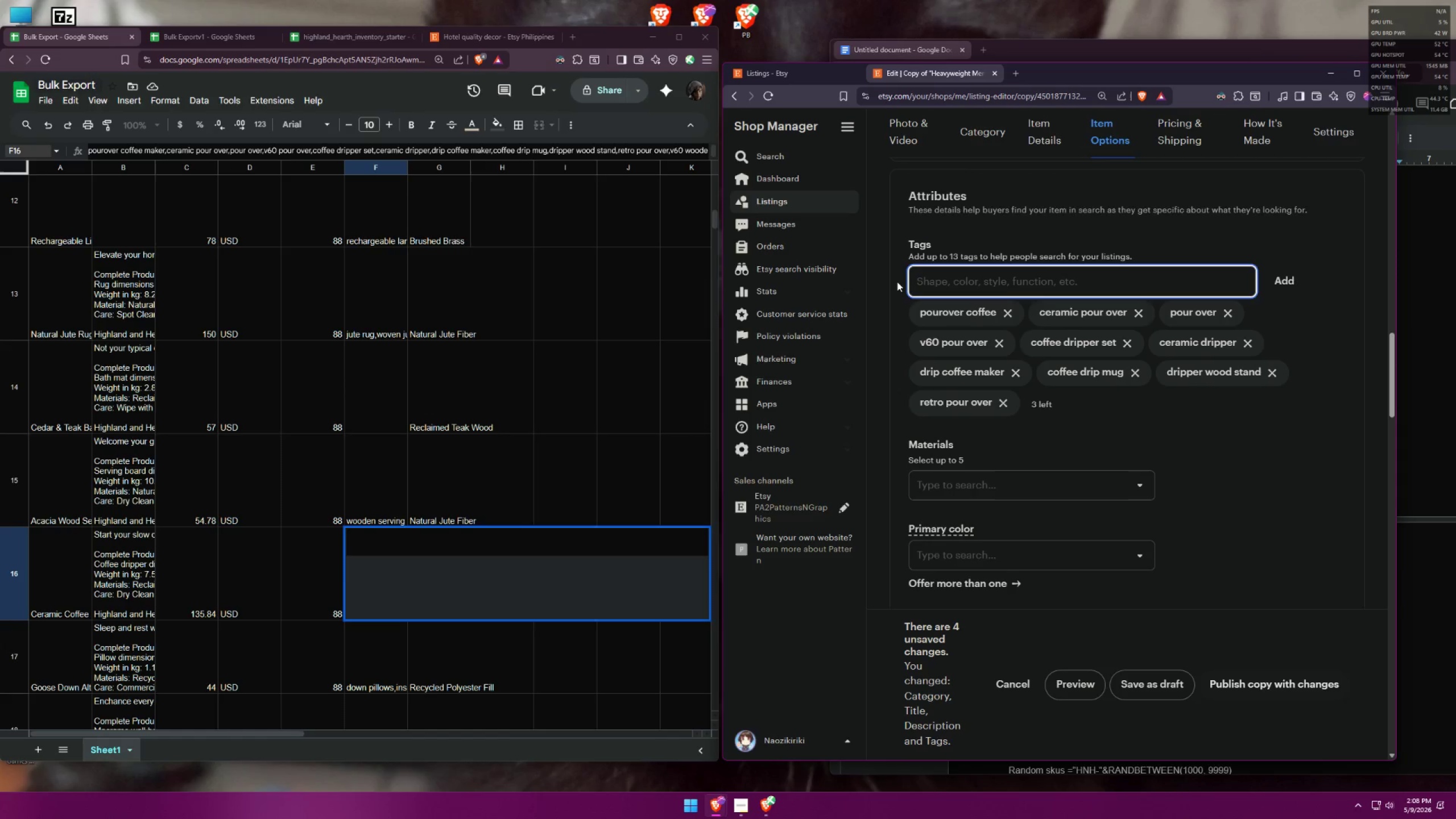 
type(v60 wooden)
 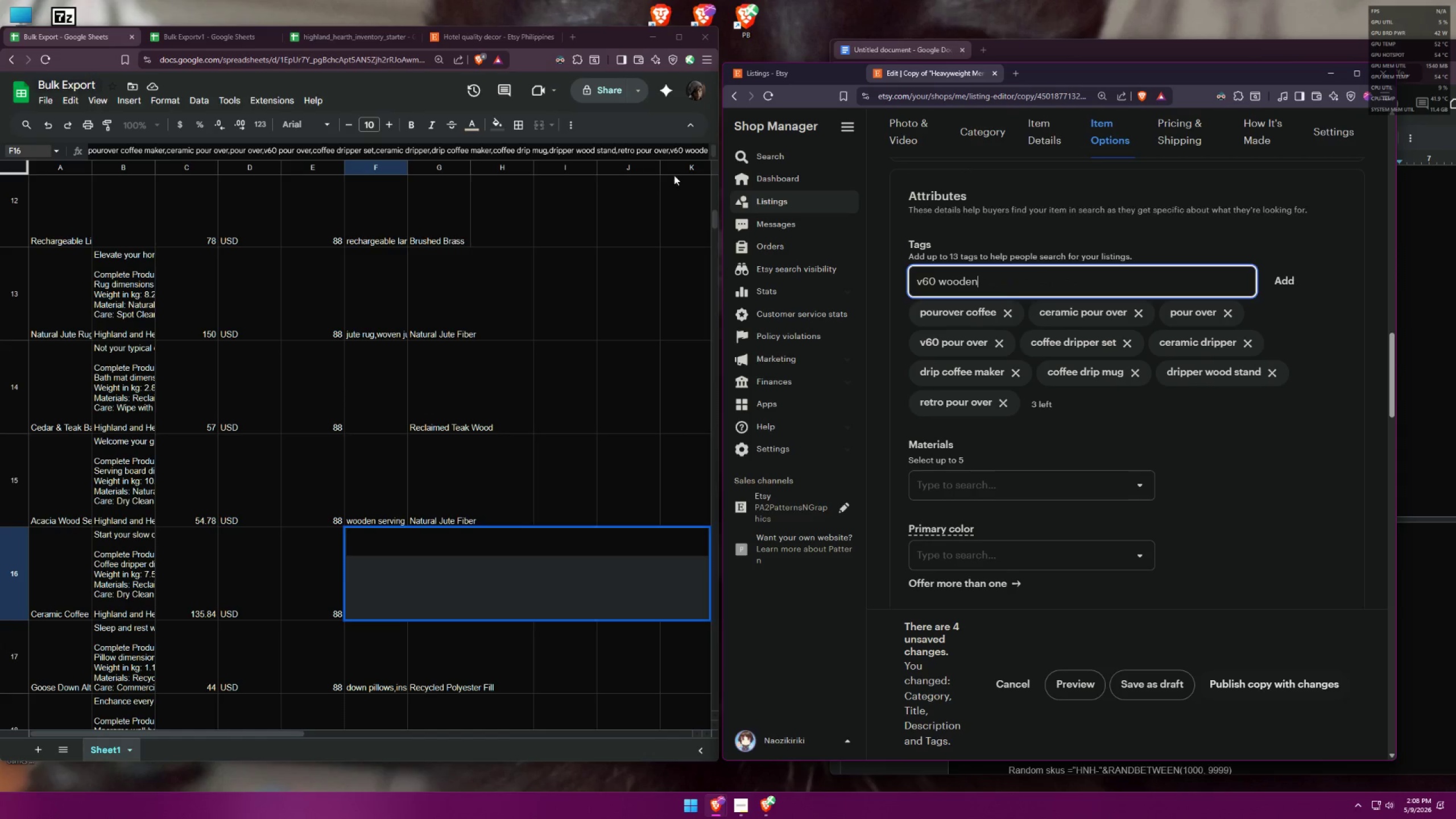 
left_click([693, 153])
 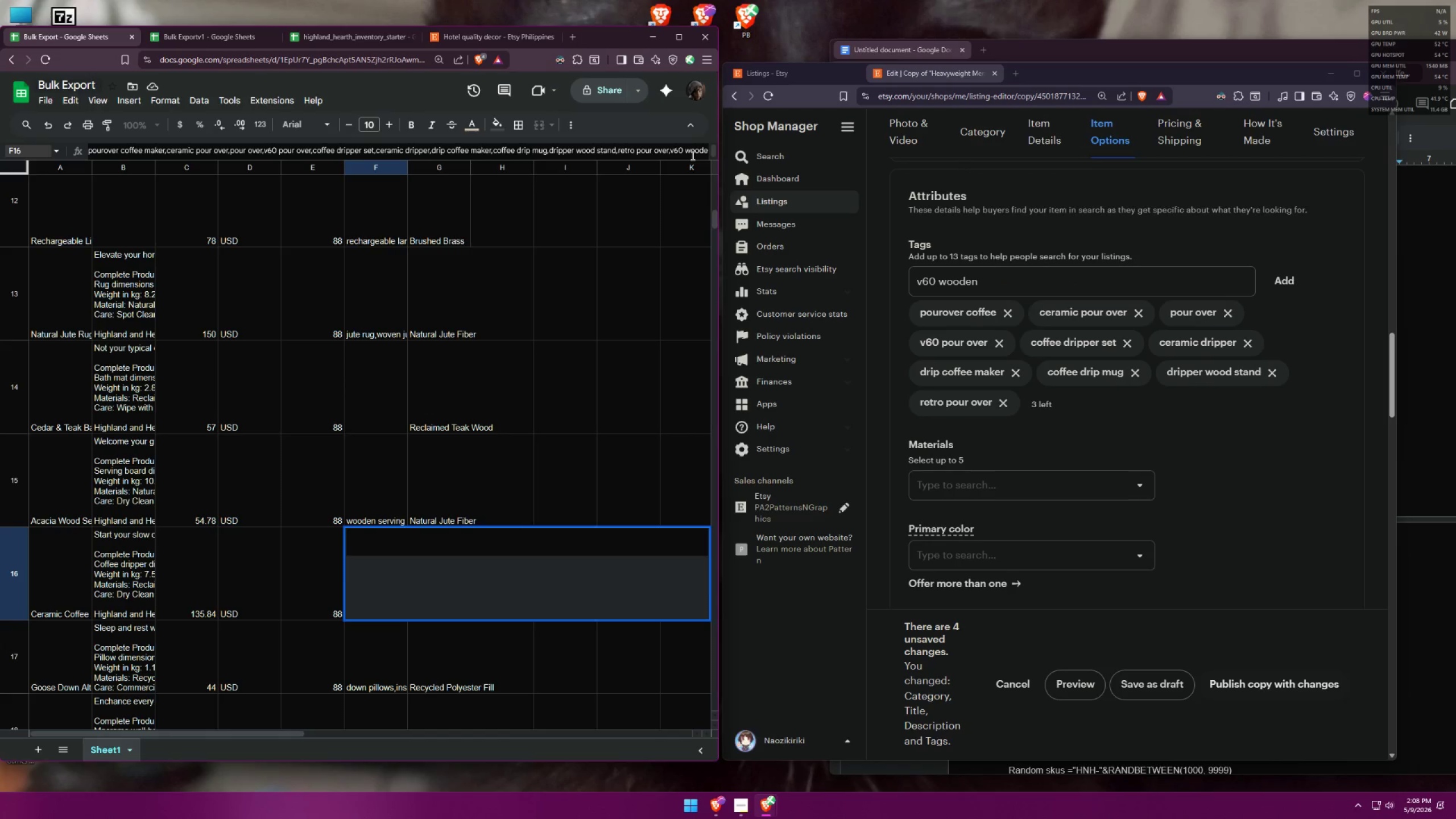 
key(ArrowDown)
 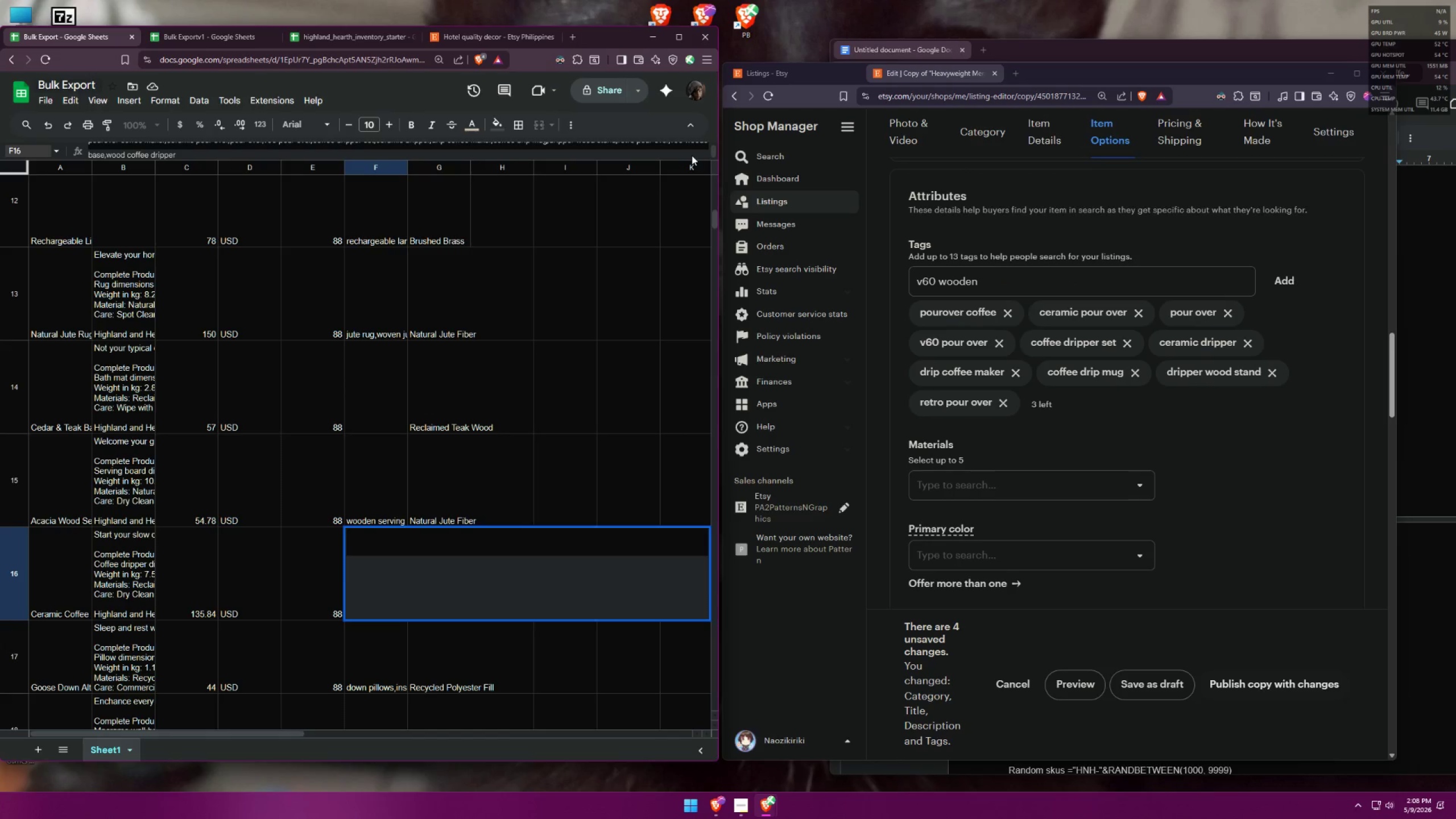 
key(ArrowUp)
 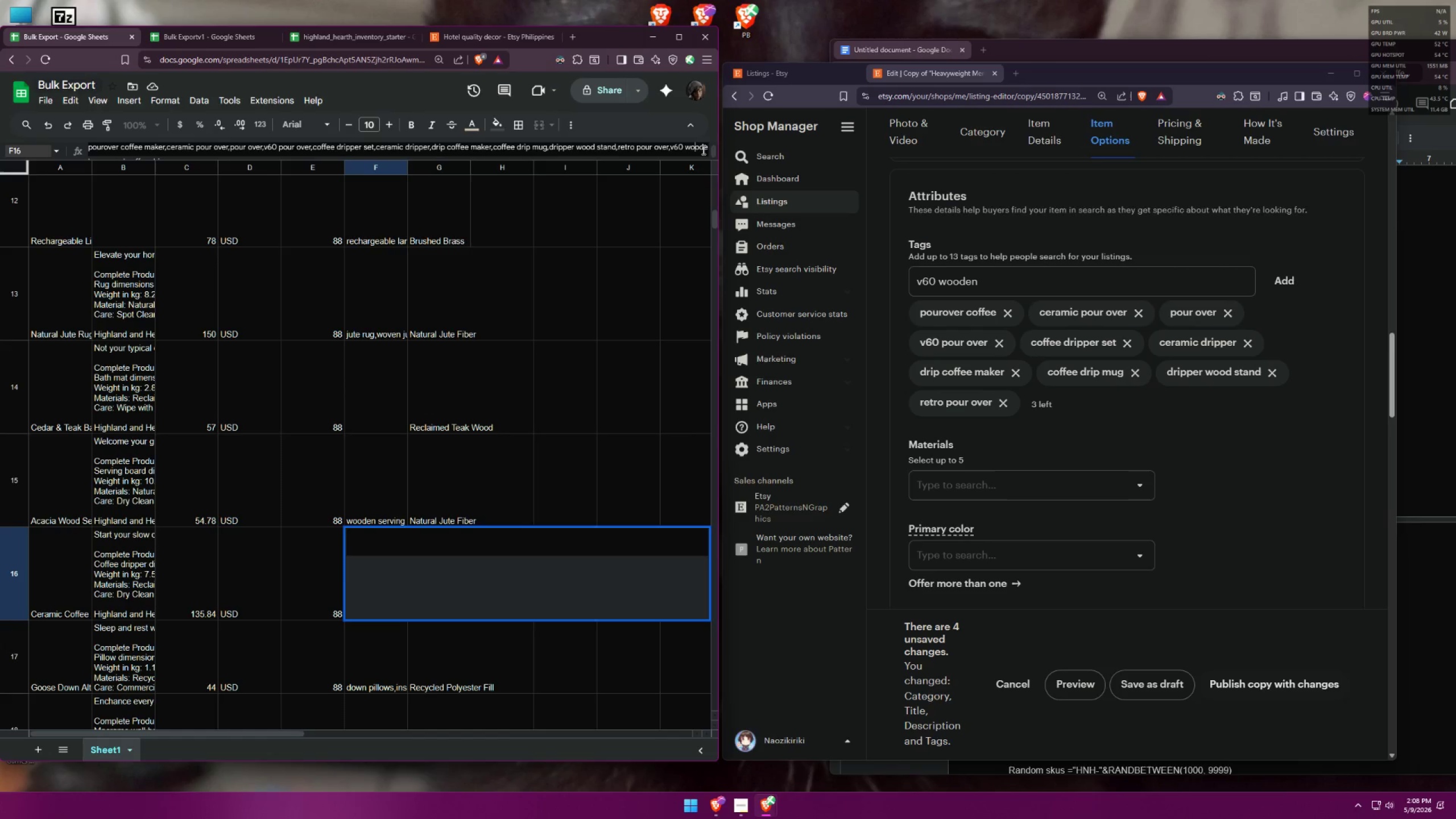 
left_click([711, 144])
 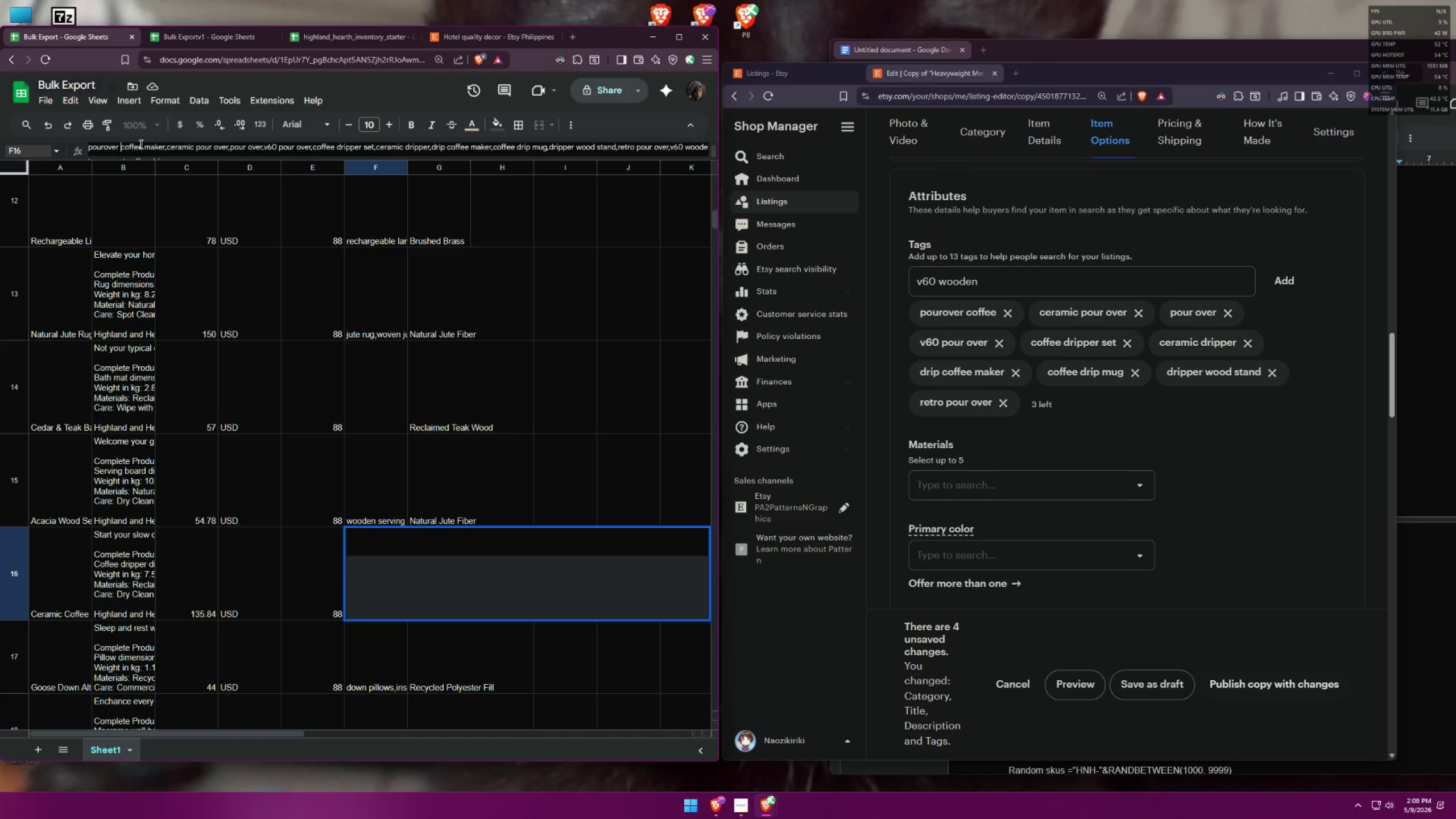 
key(ArrowDown)
 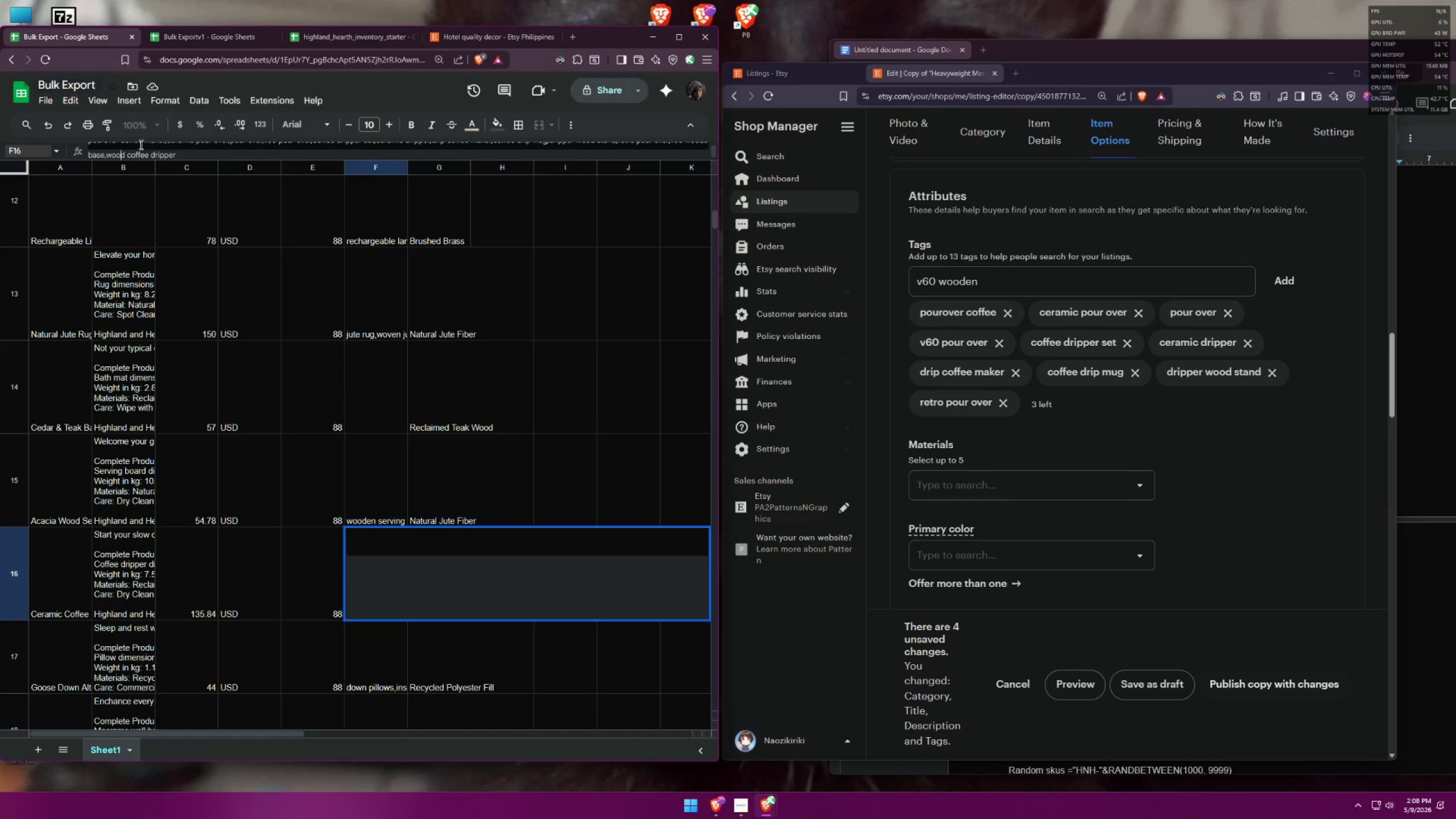 
key(ArrowLeft)
 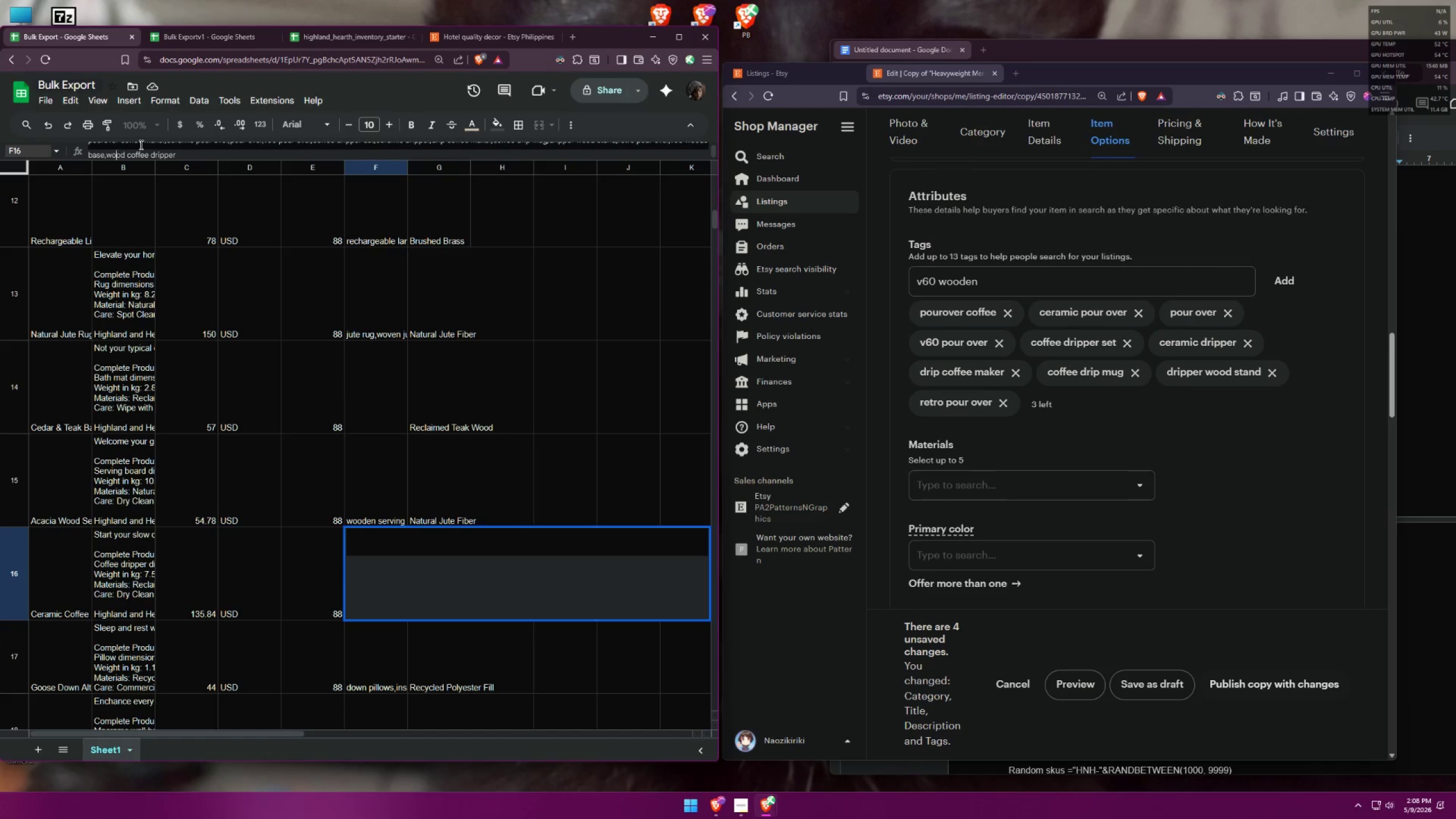 
key(ArrowLeft)
 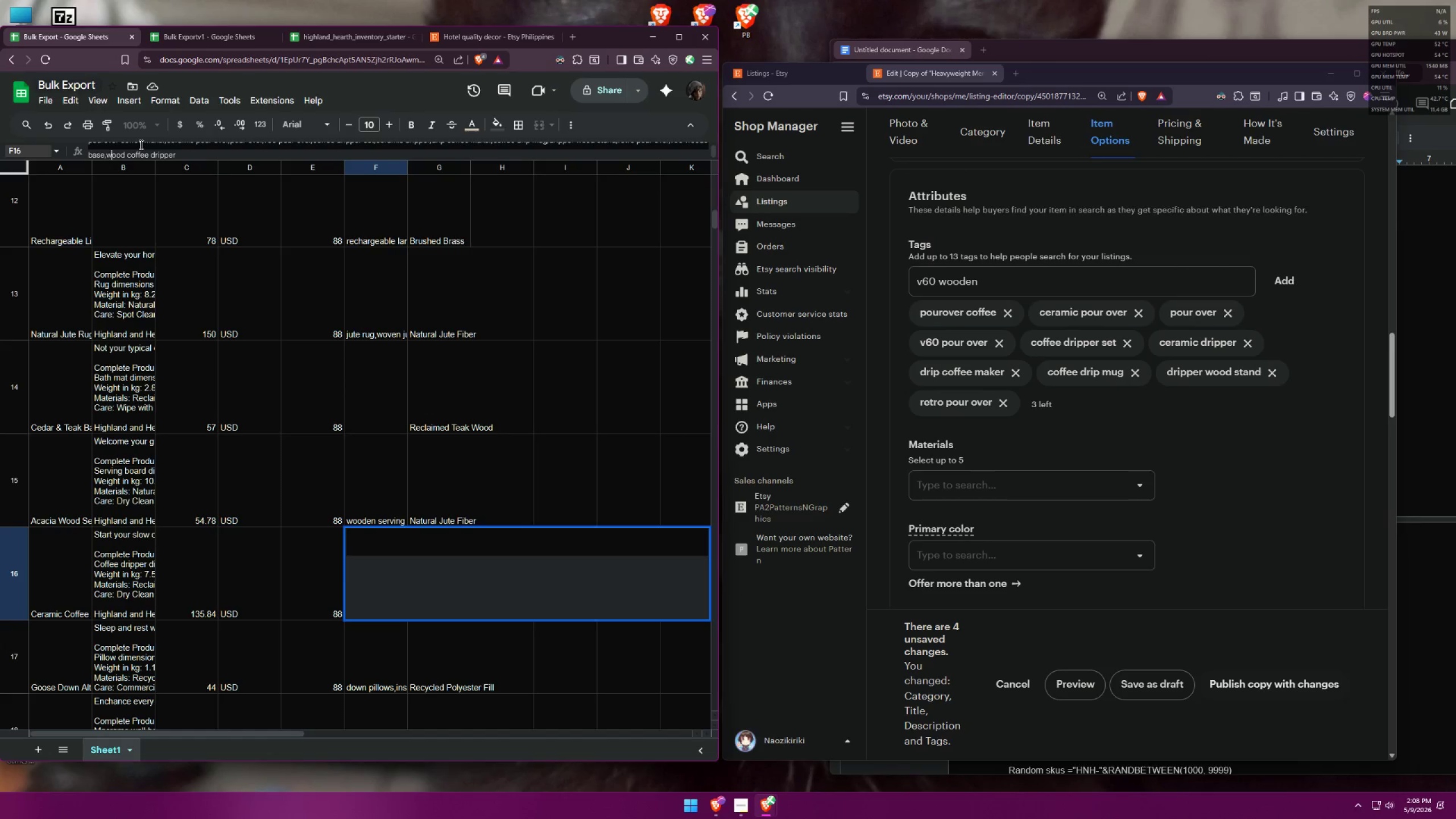 
key(ArrowLeft)
 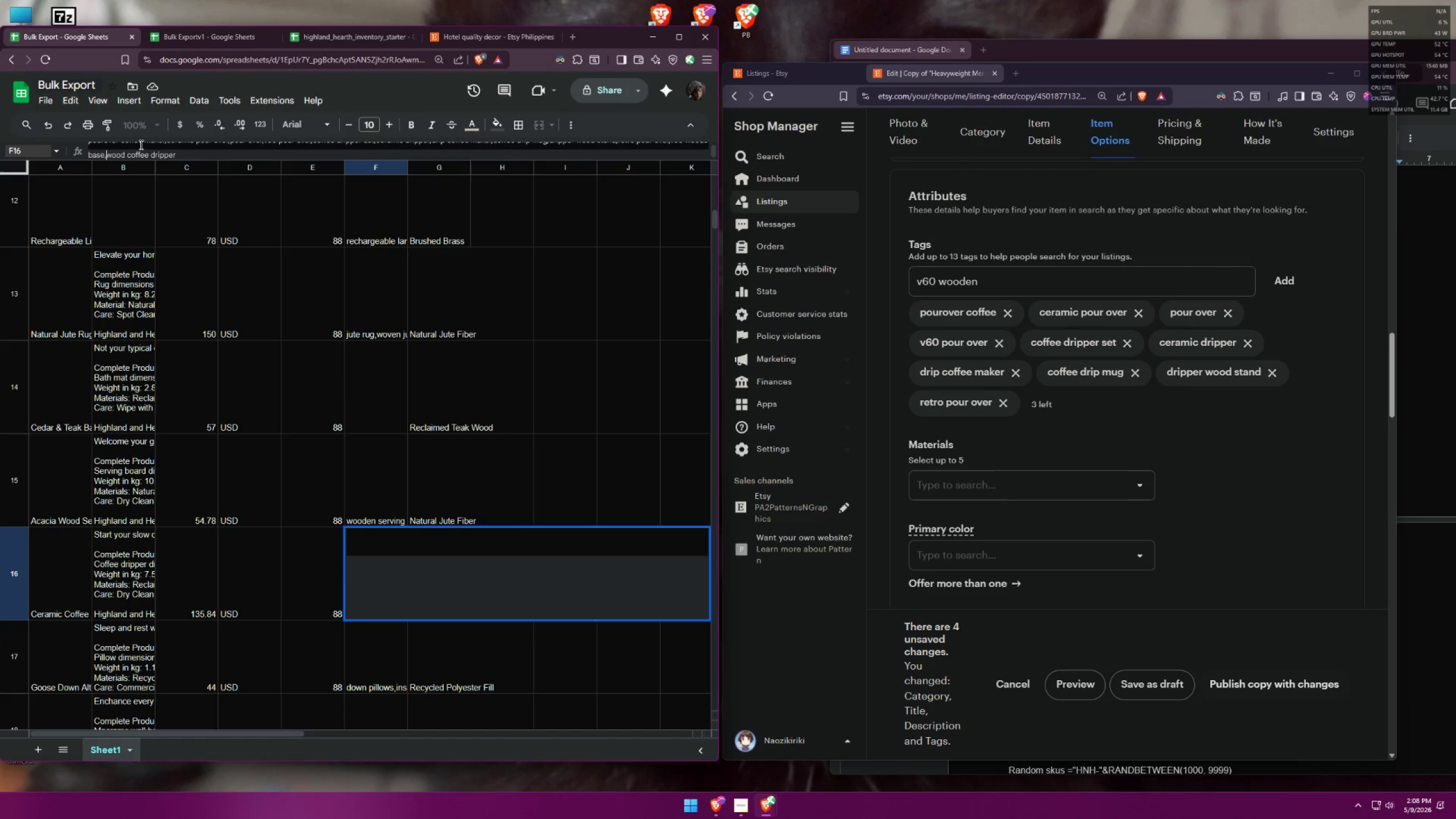 
key(ArrowLeft)
 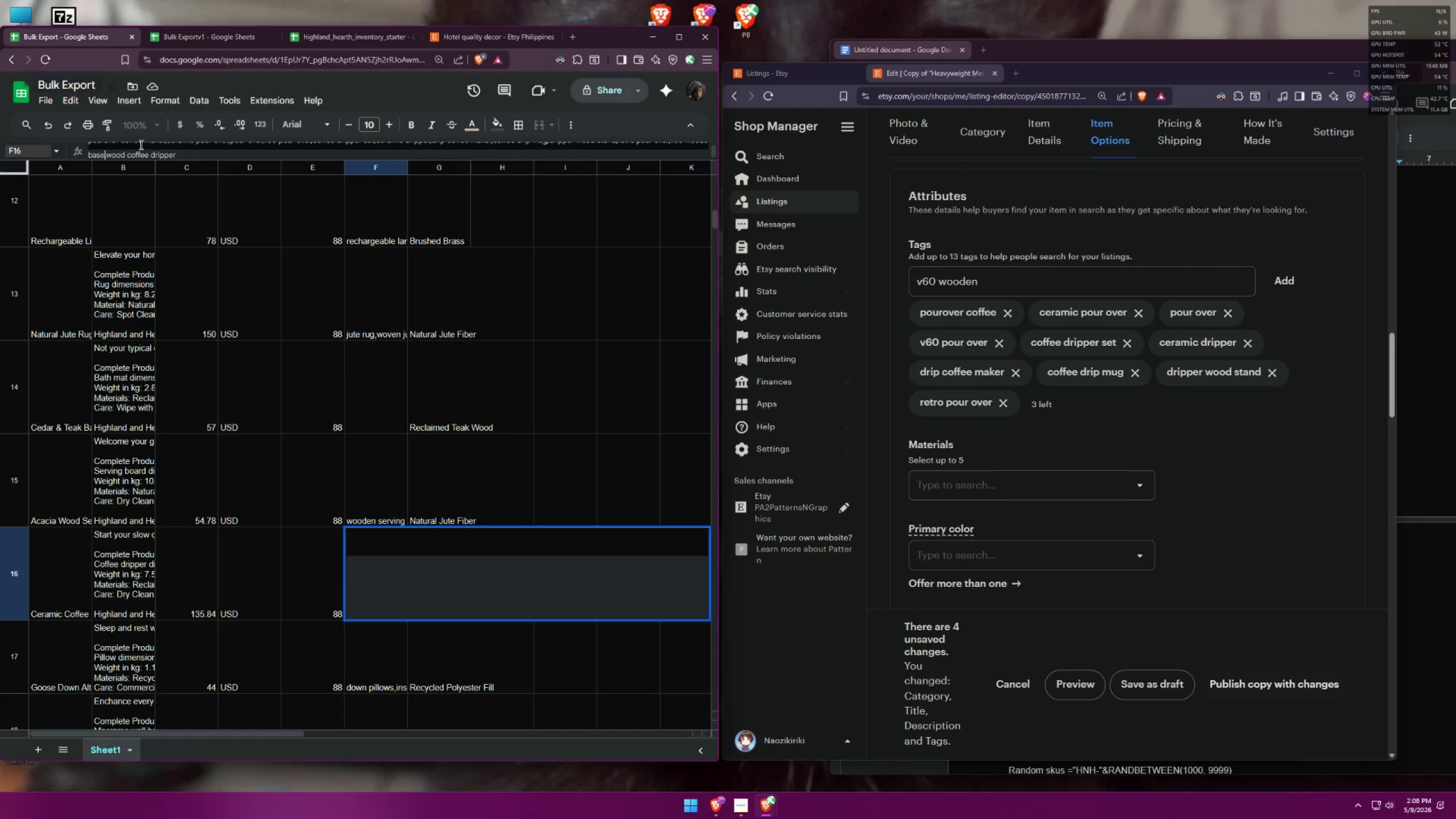 
key(ArrowLeft)
 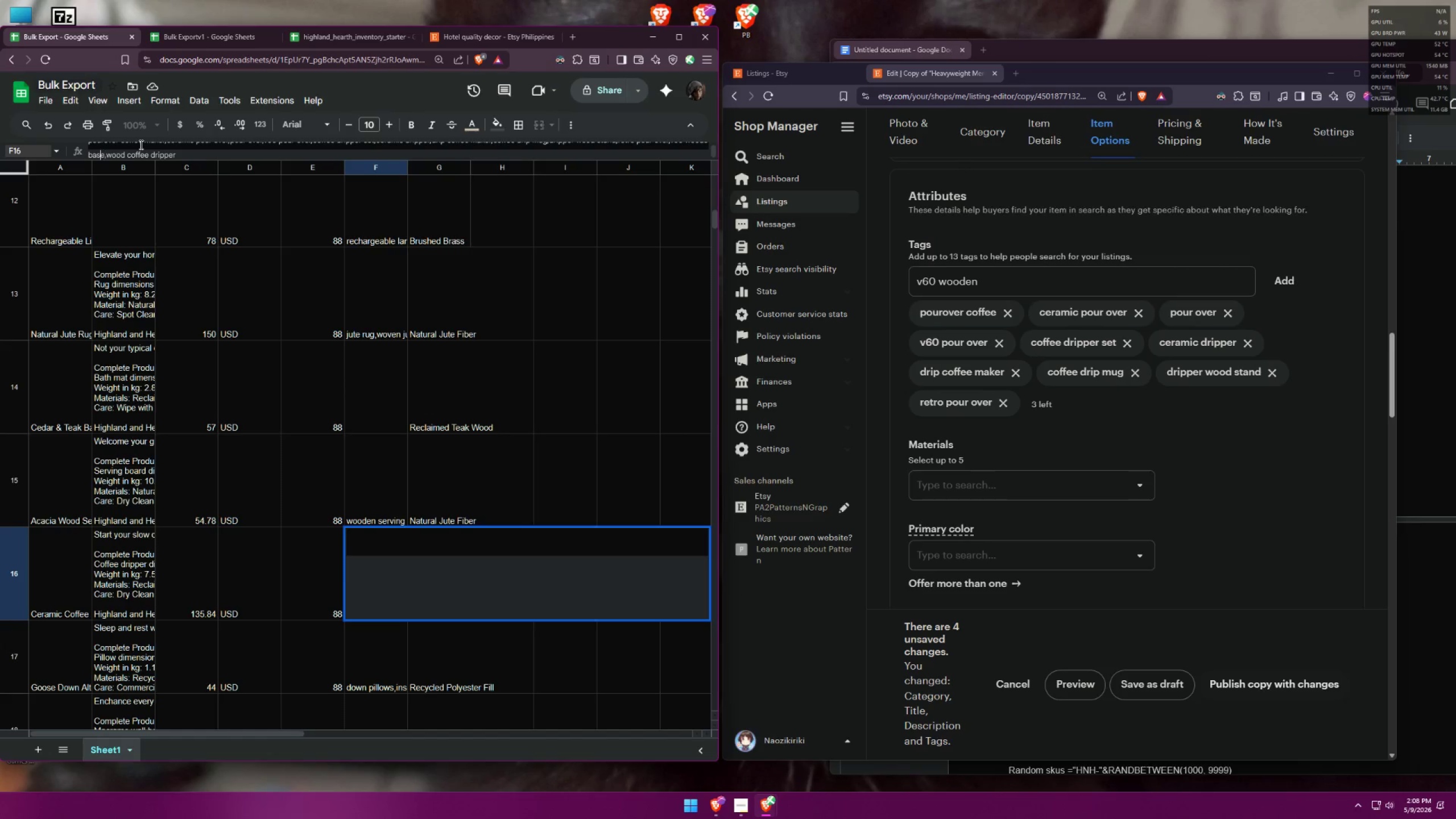 
key(ArrowLeft)
 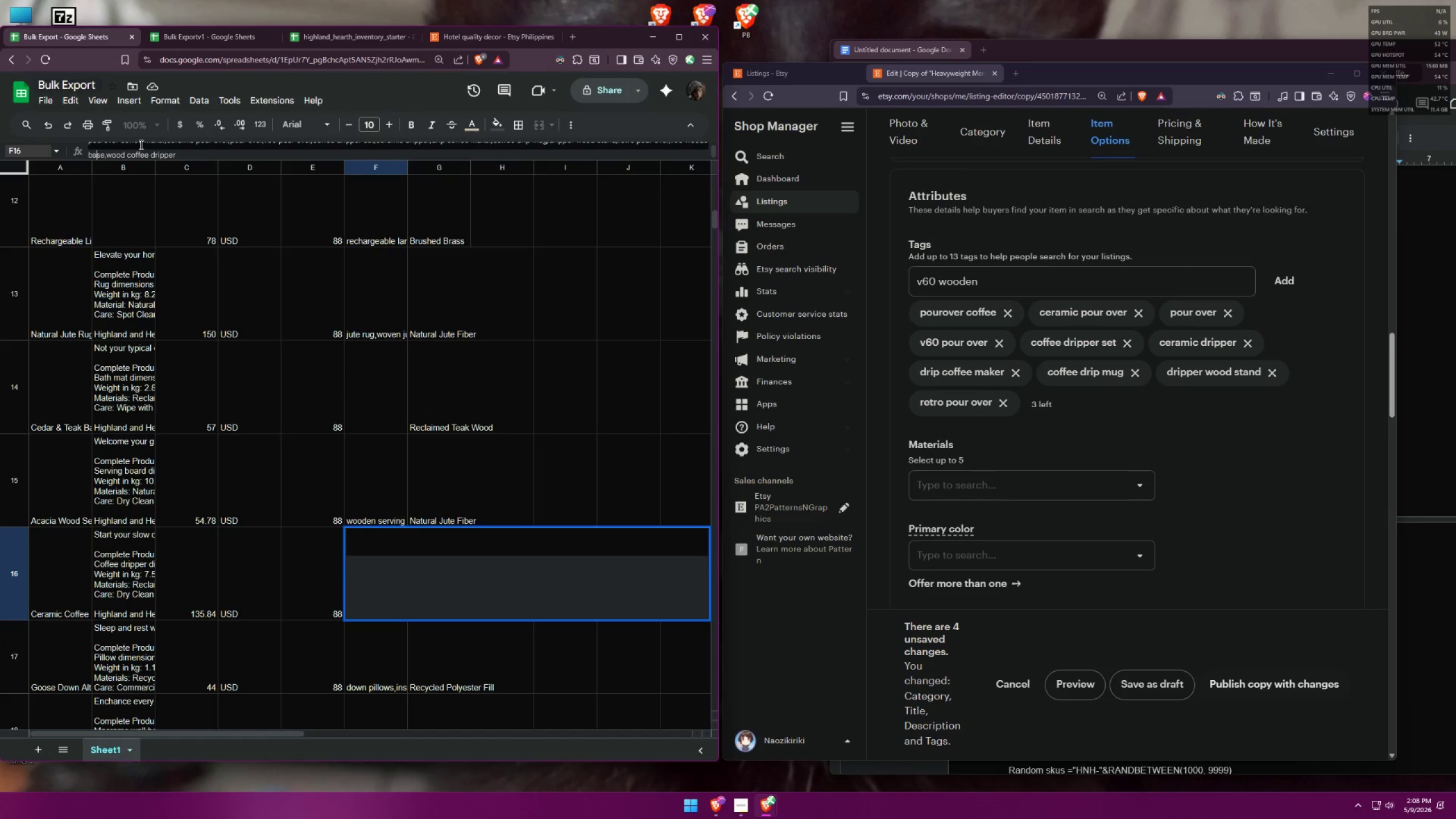 
key(ArrowLeft)
 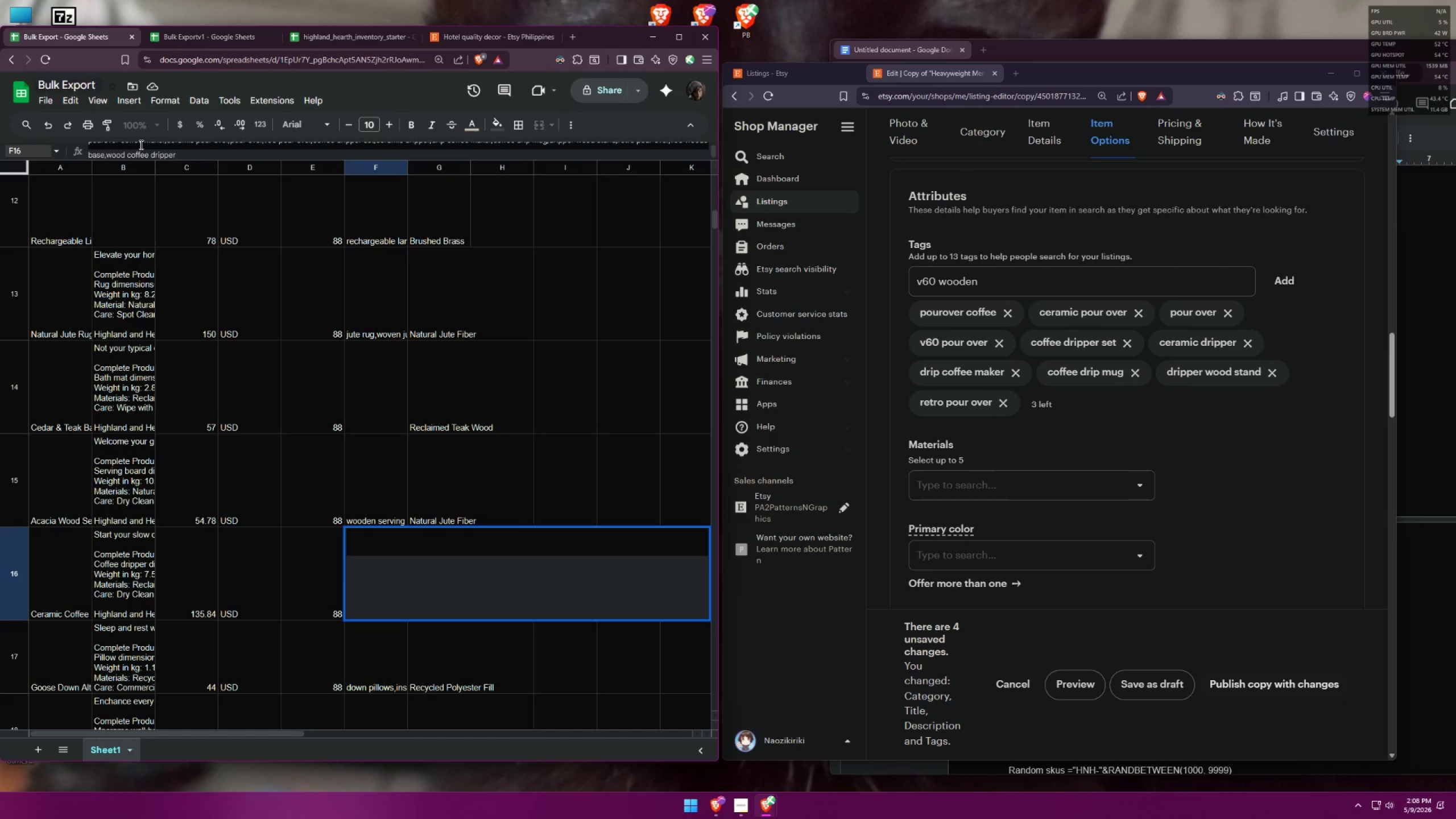 
key(ArrowLeft)
 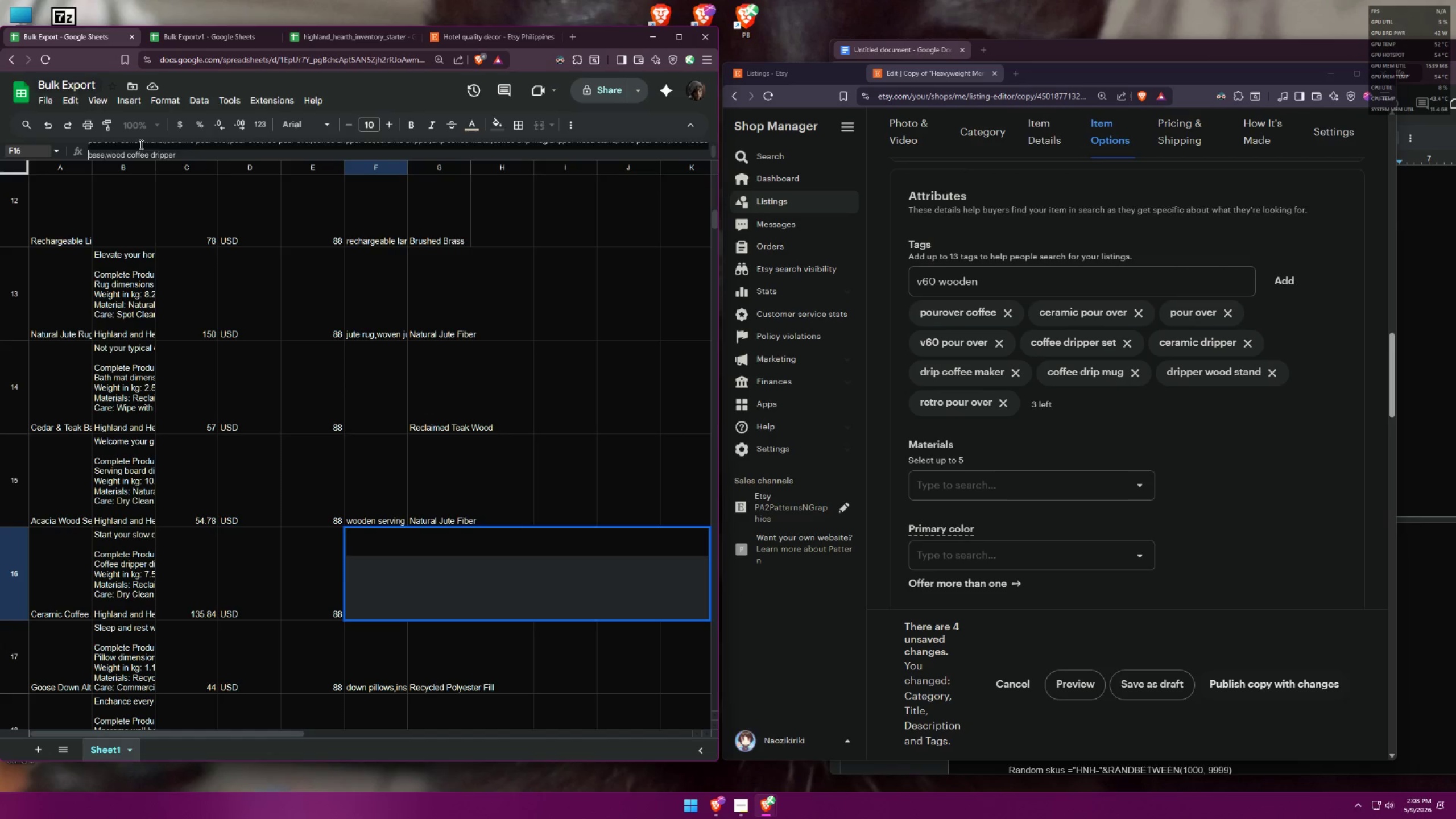 
key(Backspace)
 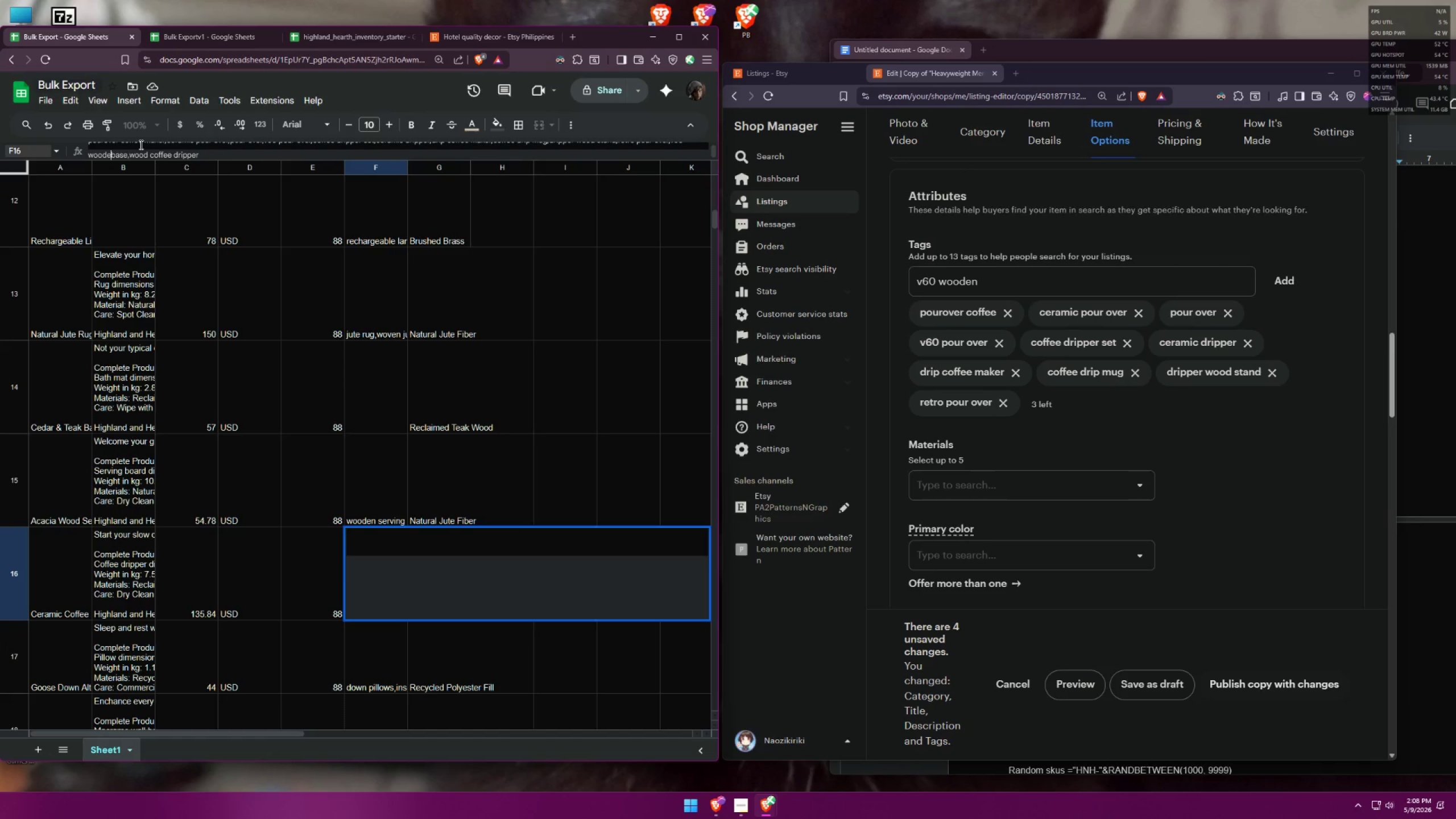 
key(N)
 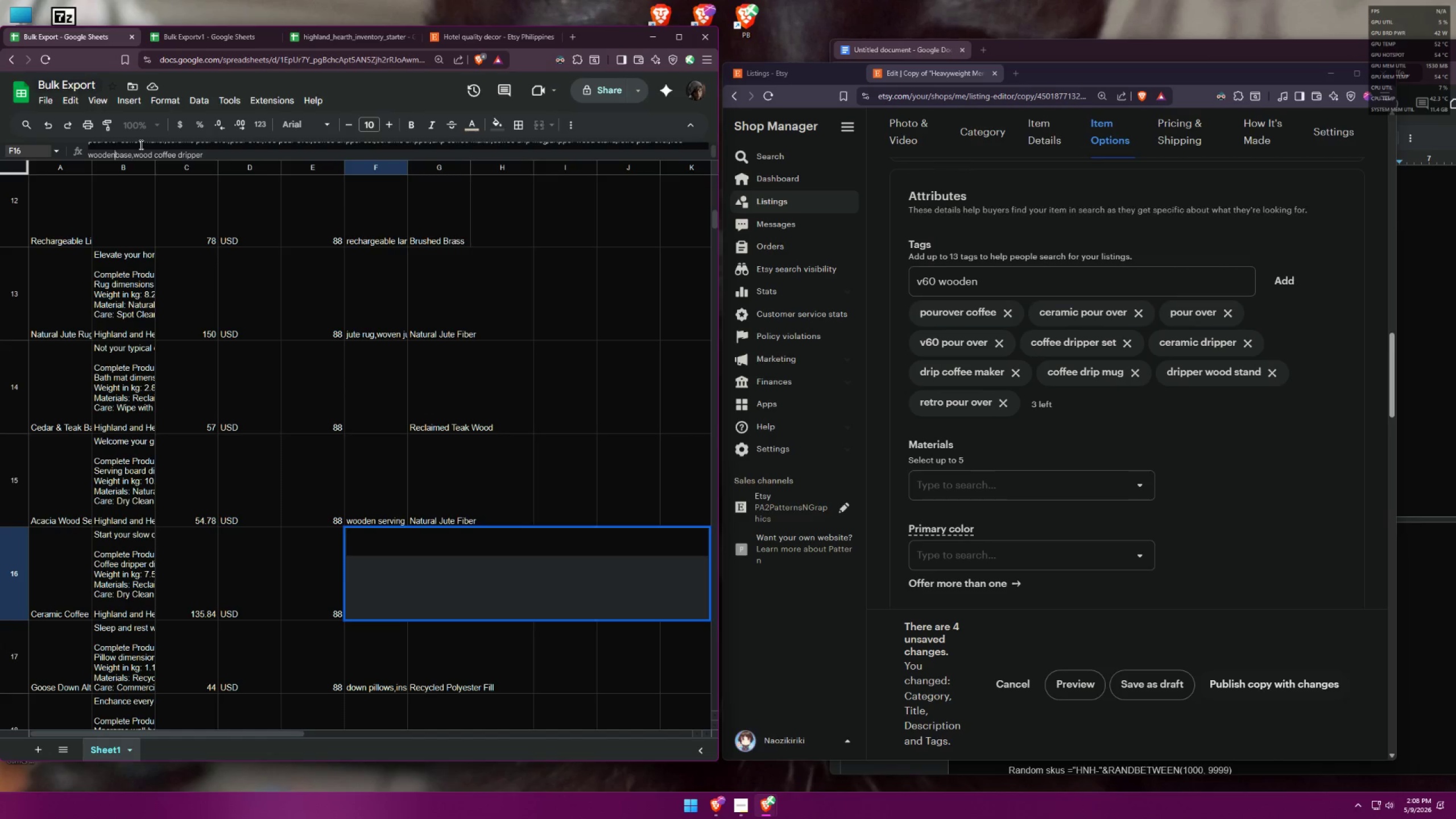 
key(Space)
 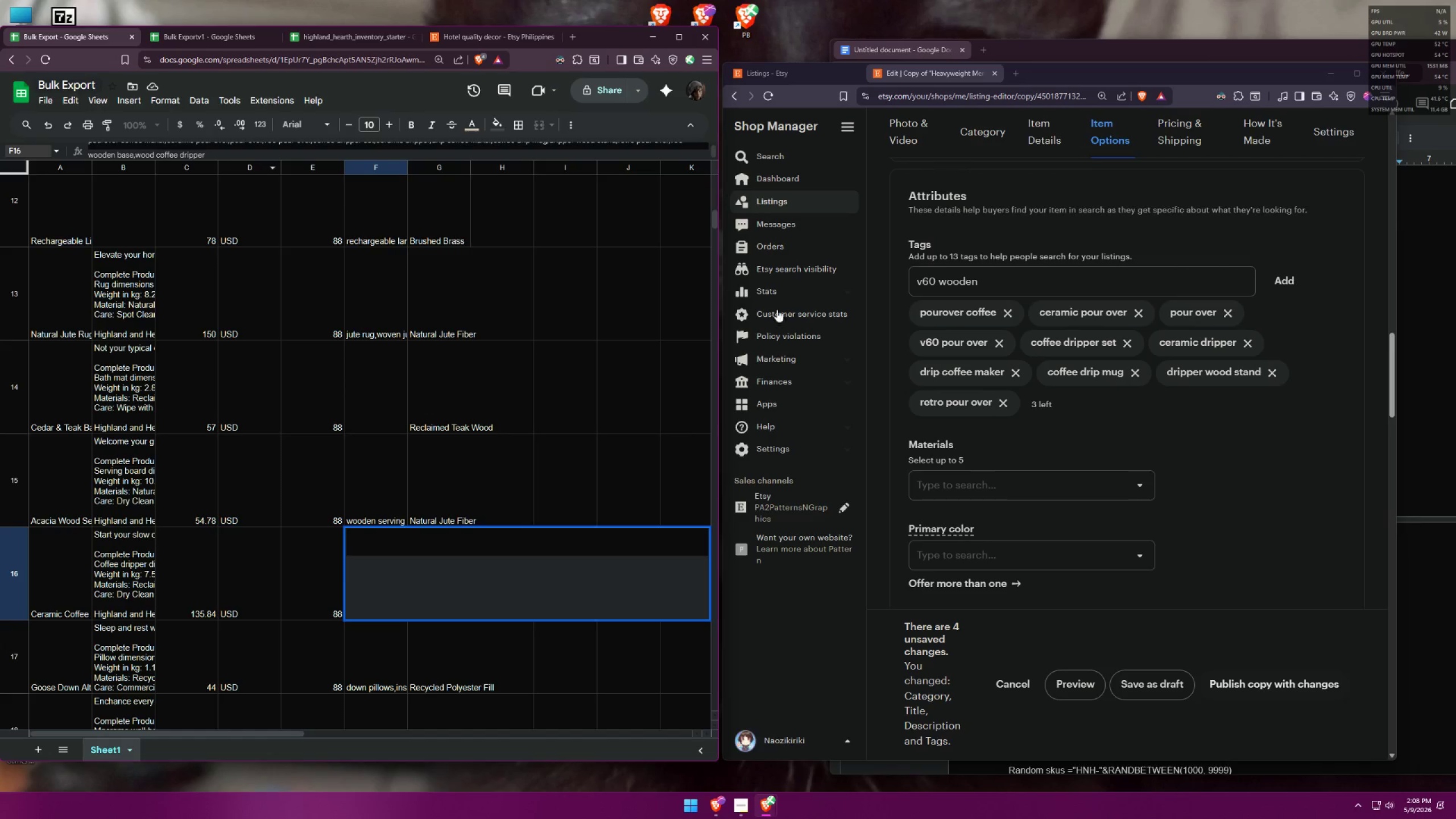 
left_click([1002, 278])
 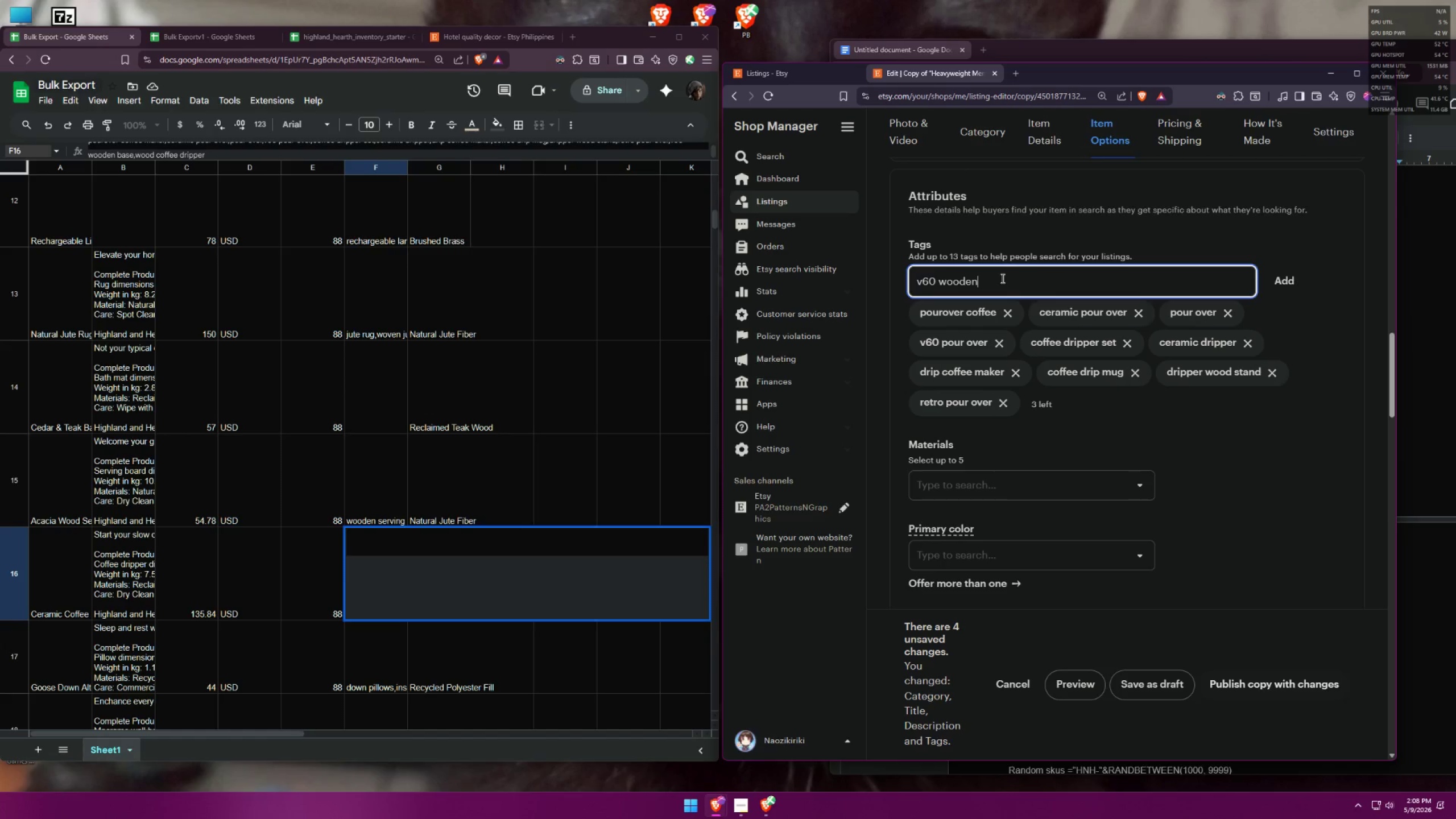 
type( v)
key(Backspace)
type(base)
 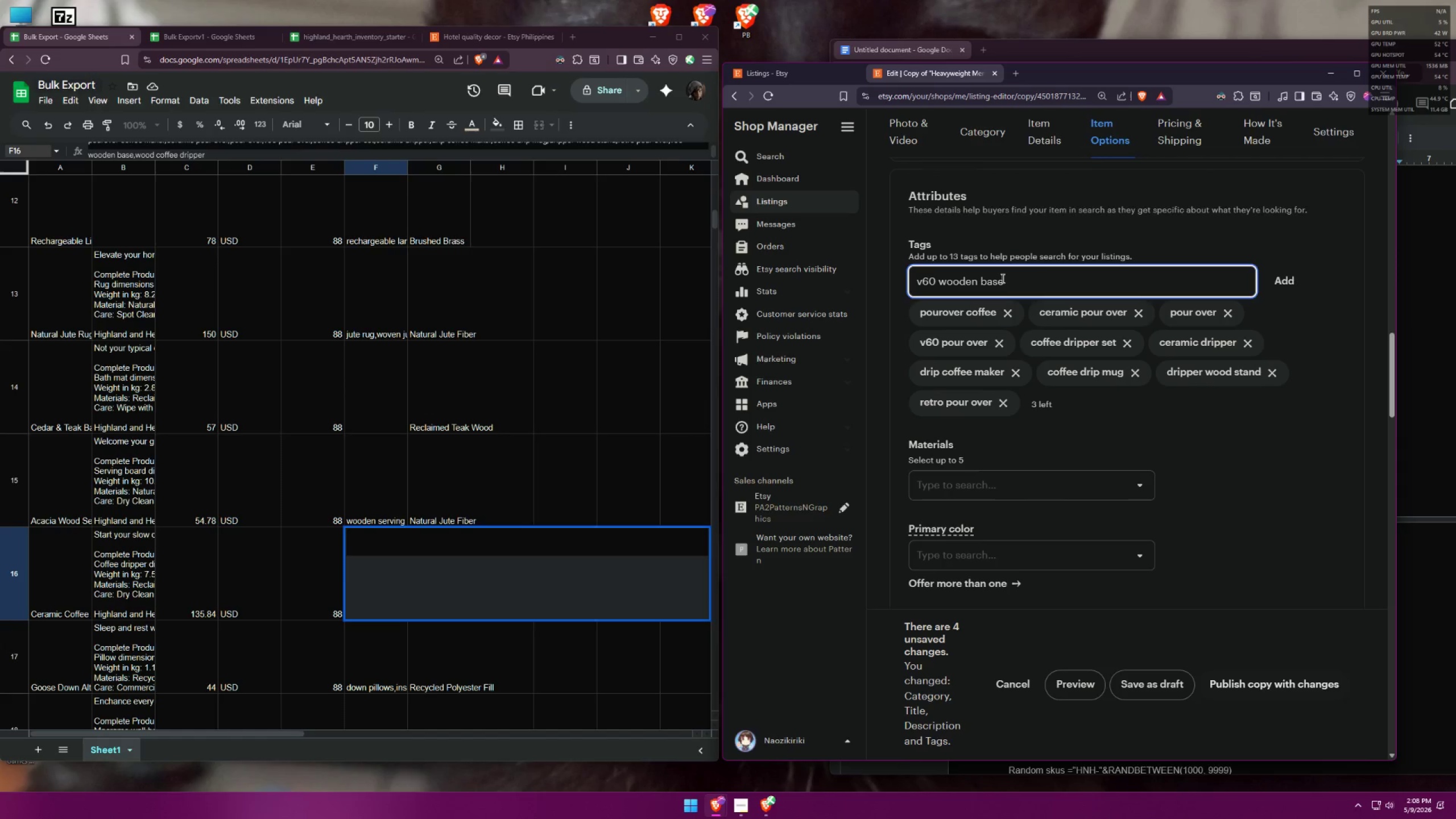 
key(Enter)
 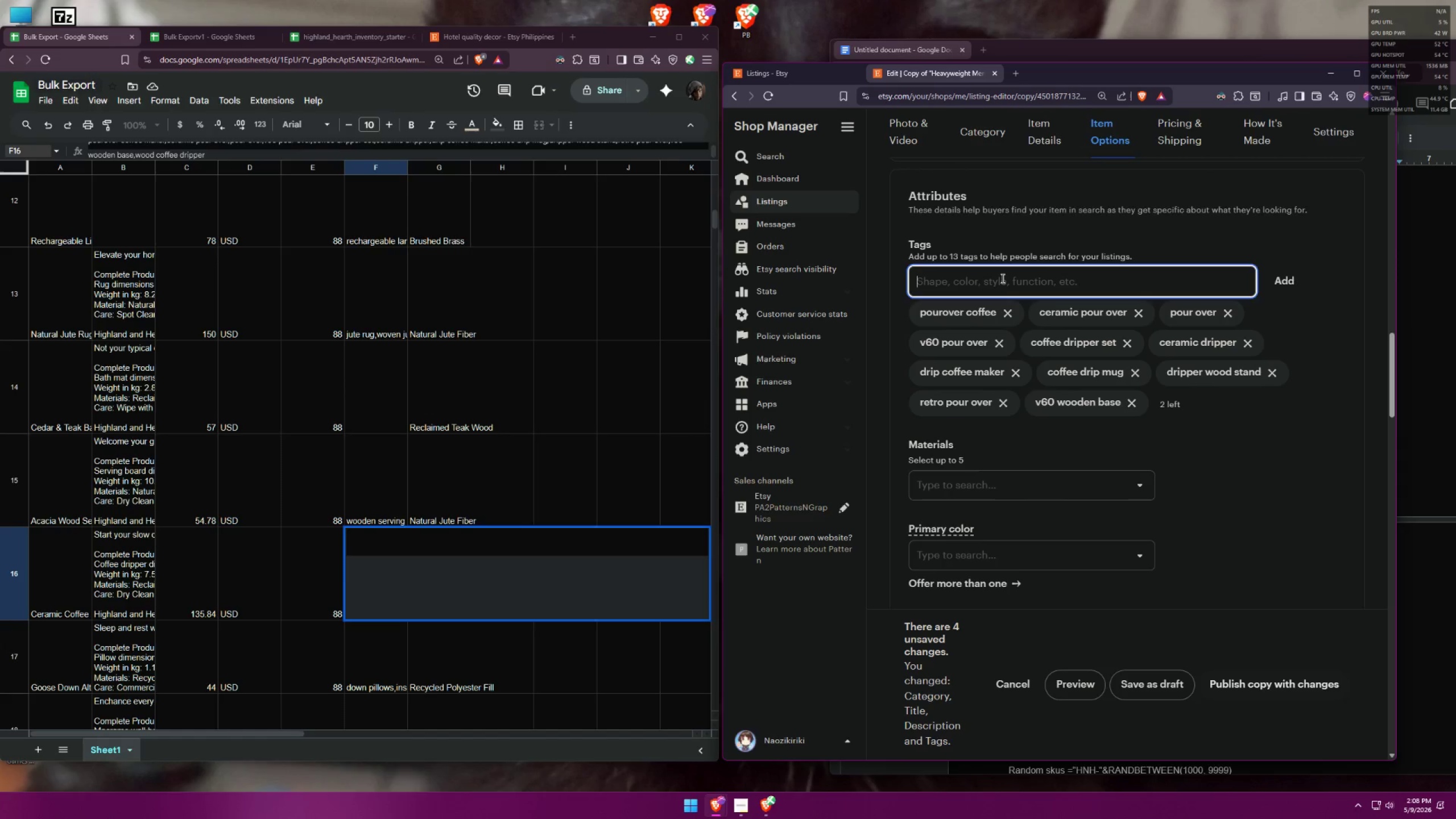 
type(wi)
key(Backspace)
type(ood coffee dripper)
 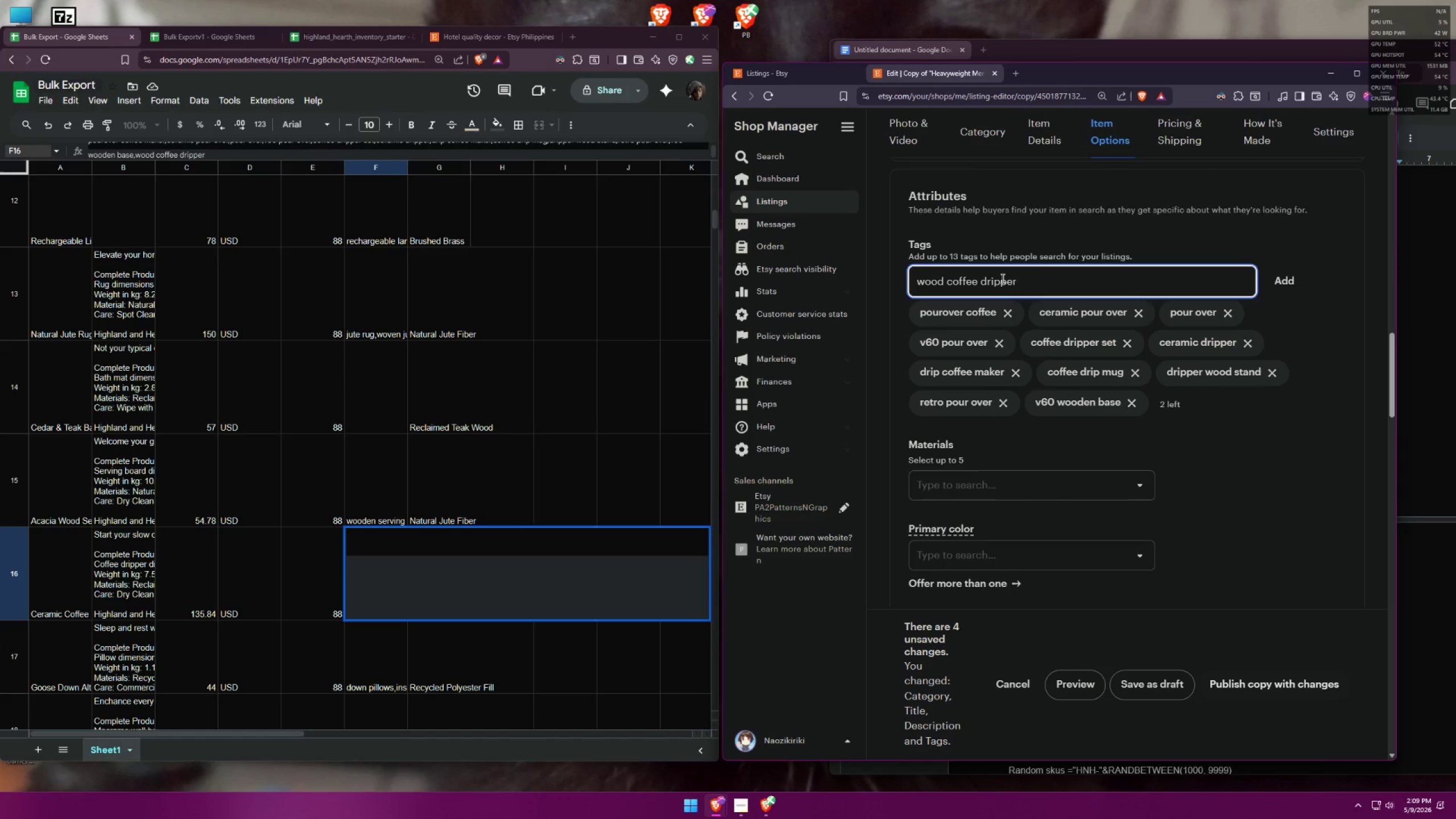 
key(Enter)
 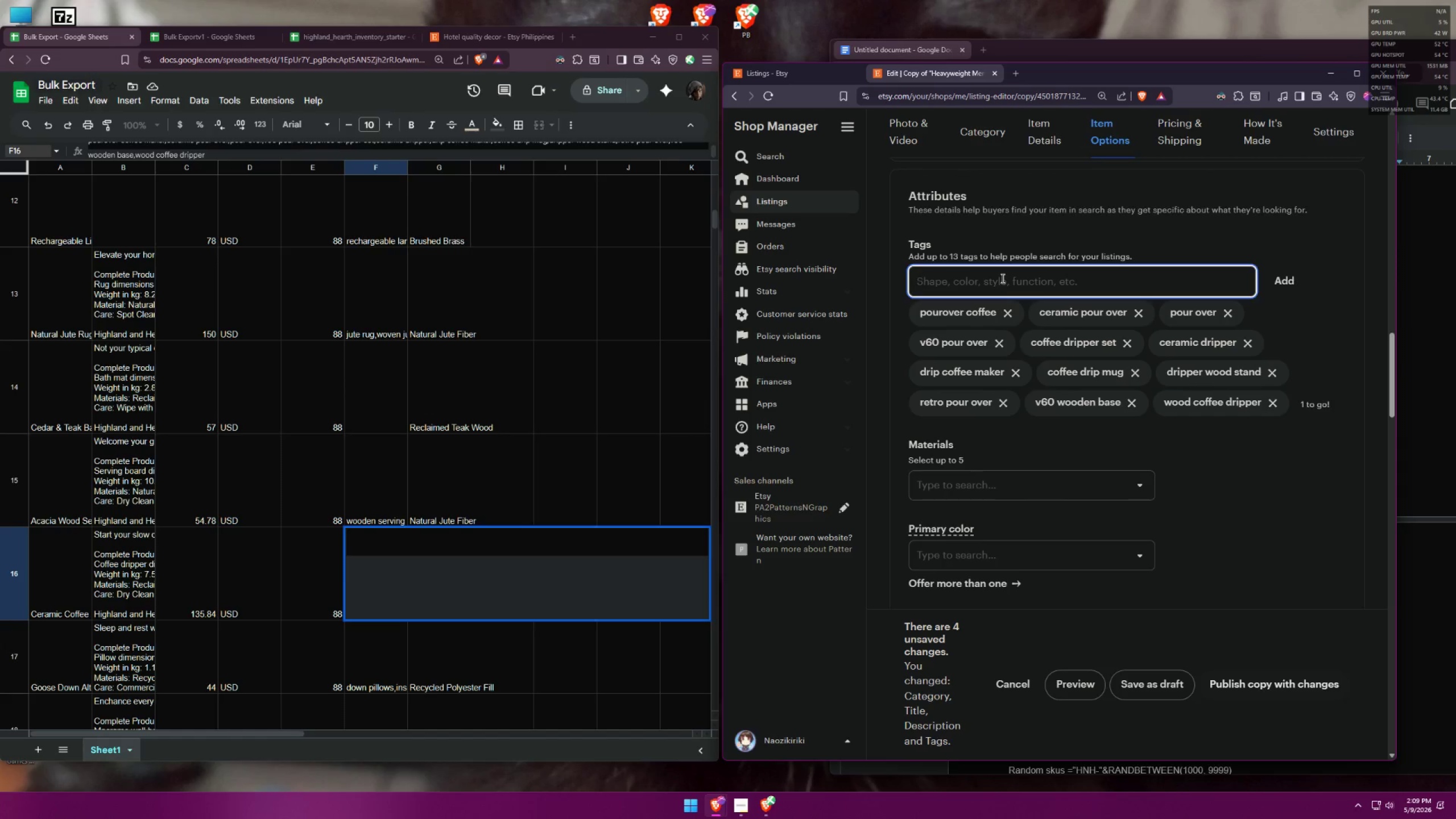 
type(artisanal coffee dripper)
key(Backspace)
key(Backspace)
type(dripper)
 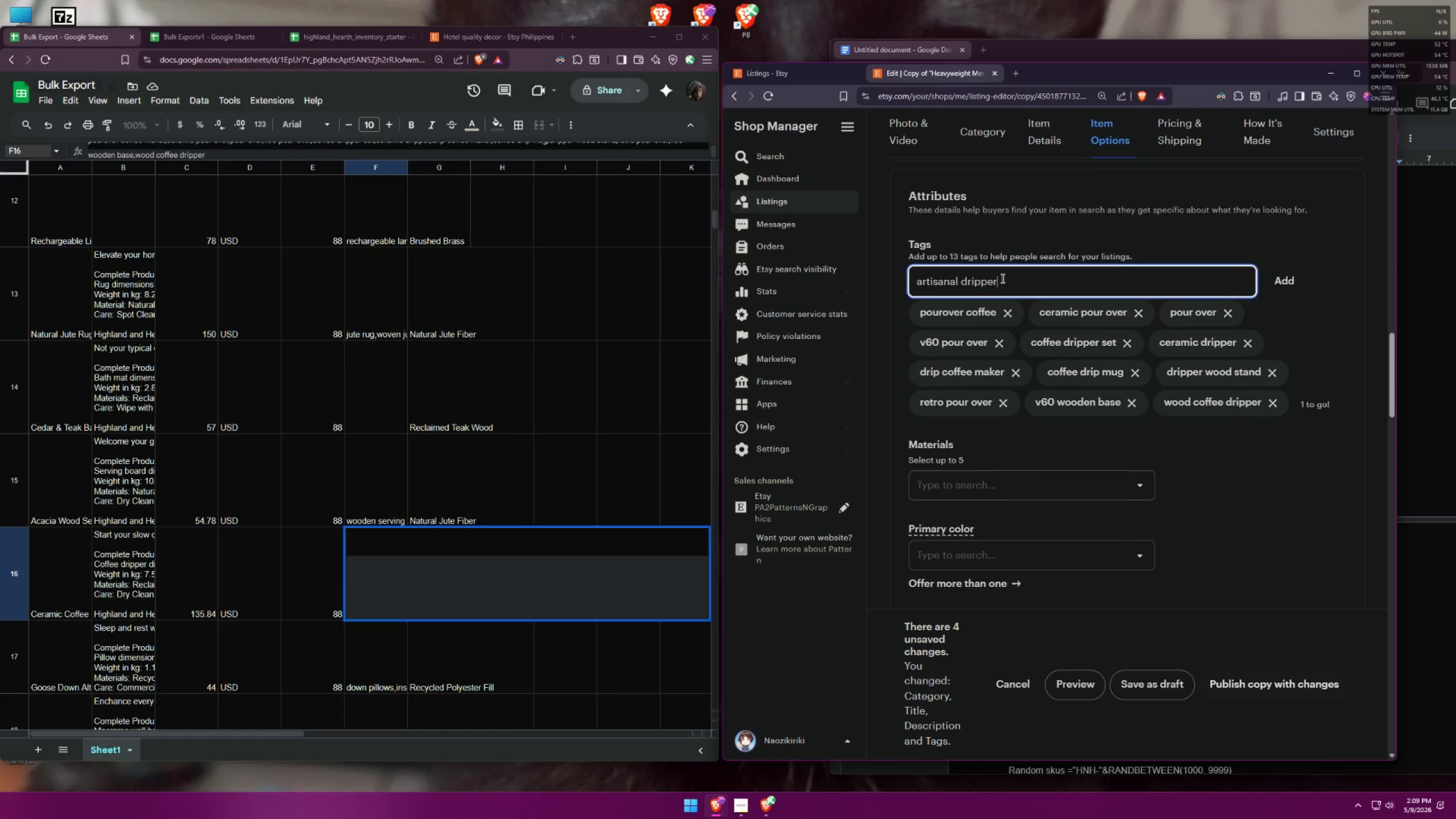 
key(Enter)
 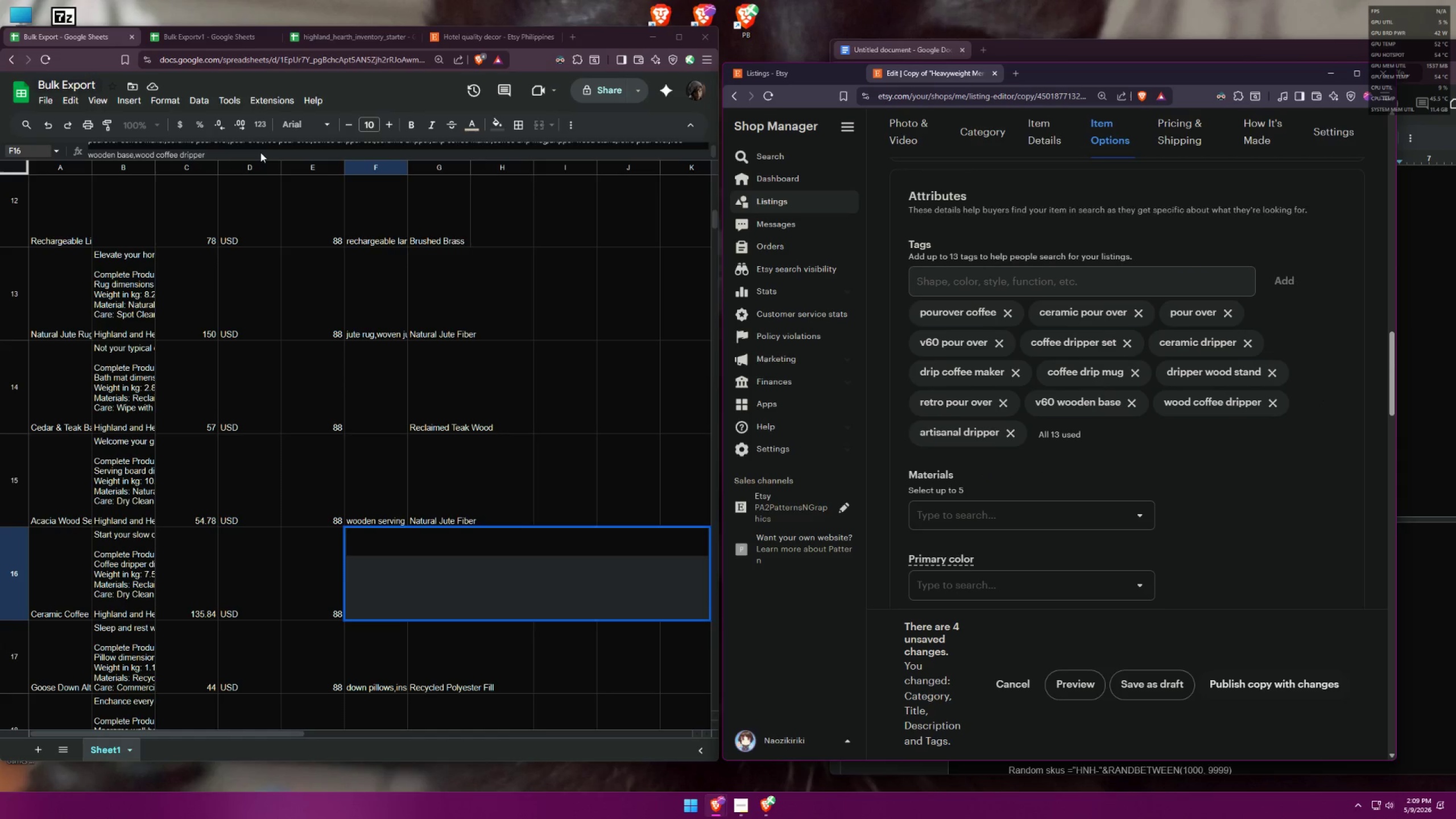 
left_click([265, 148])
 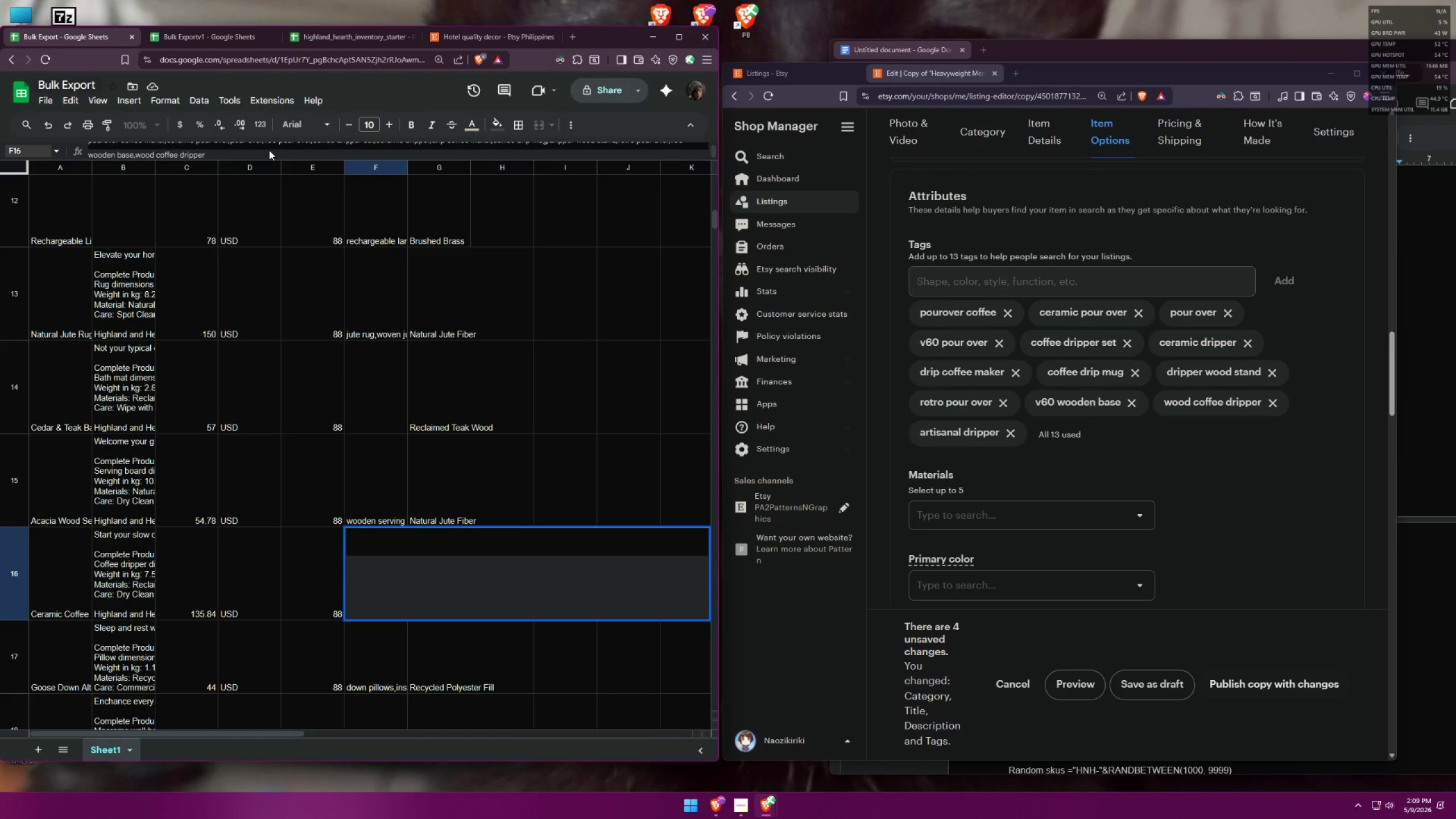 
key(Comma)
 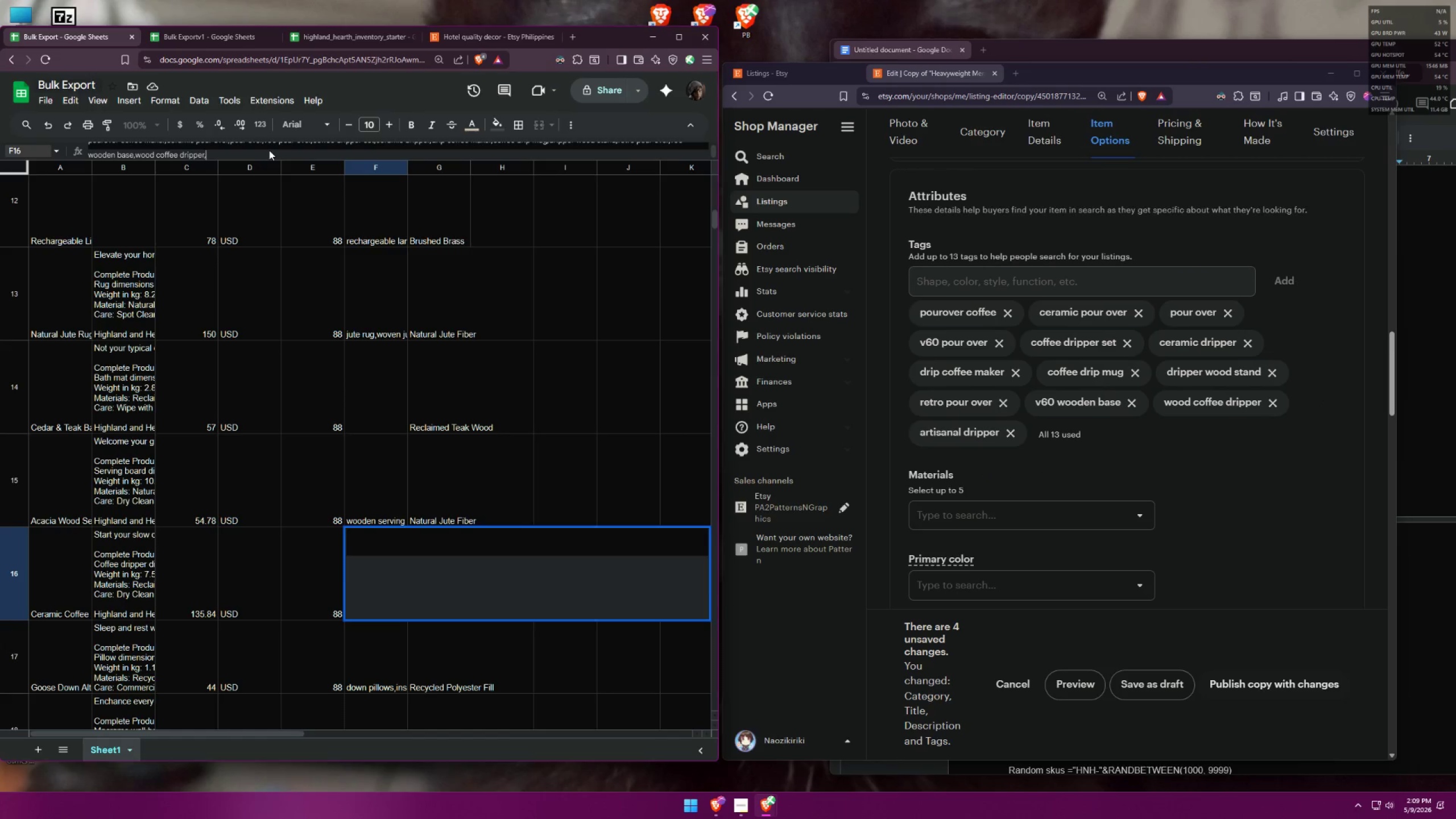 
key(Backspace)
 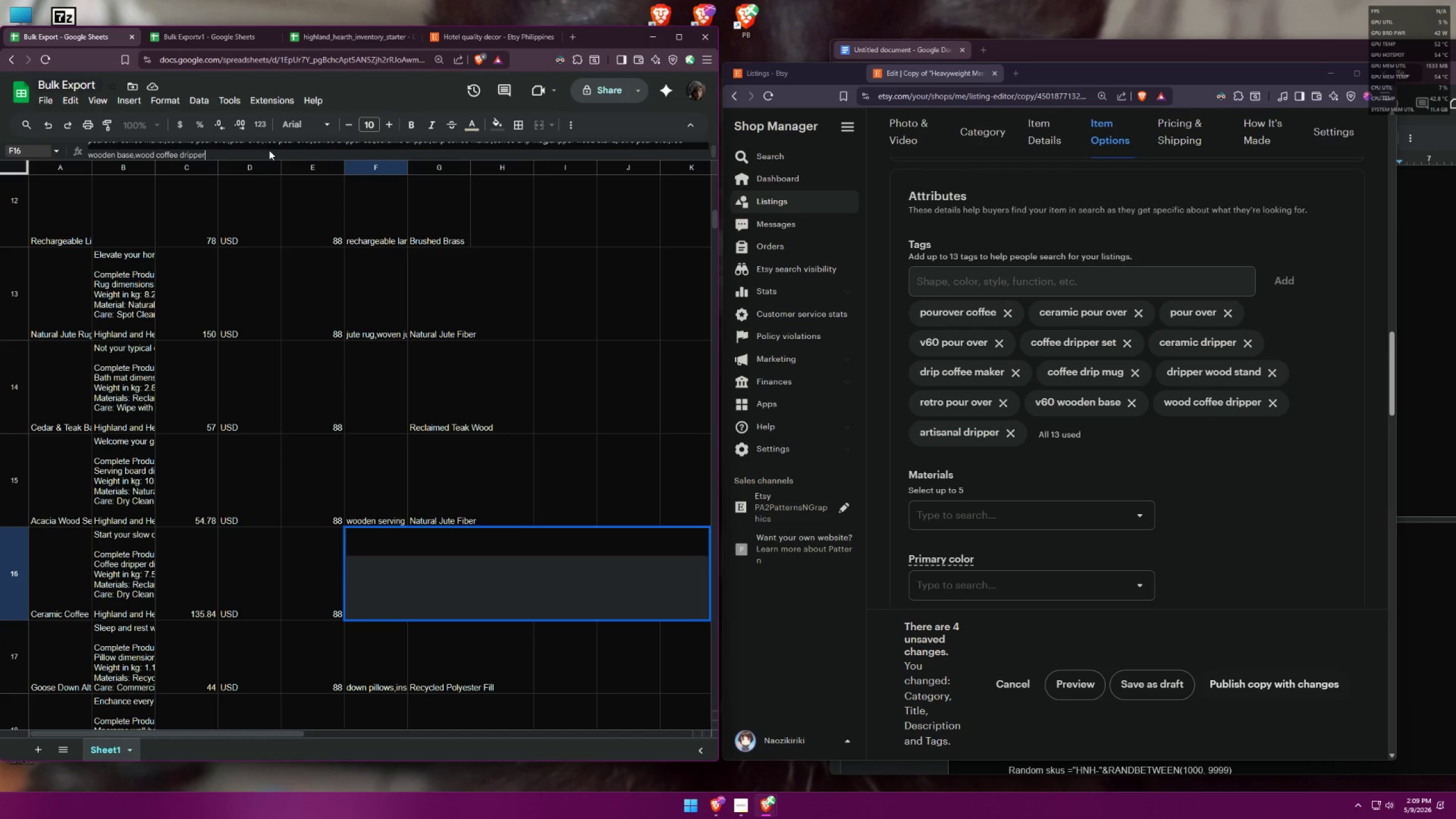 
wait(5.27)
 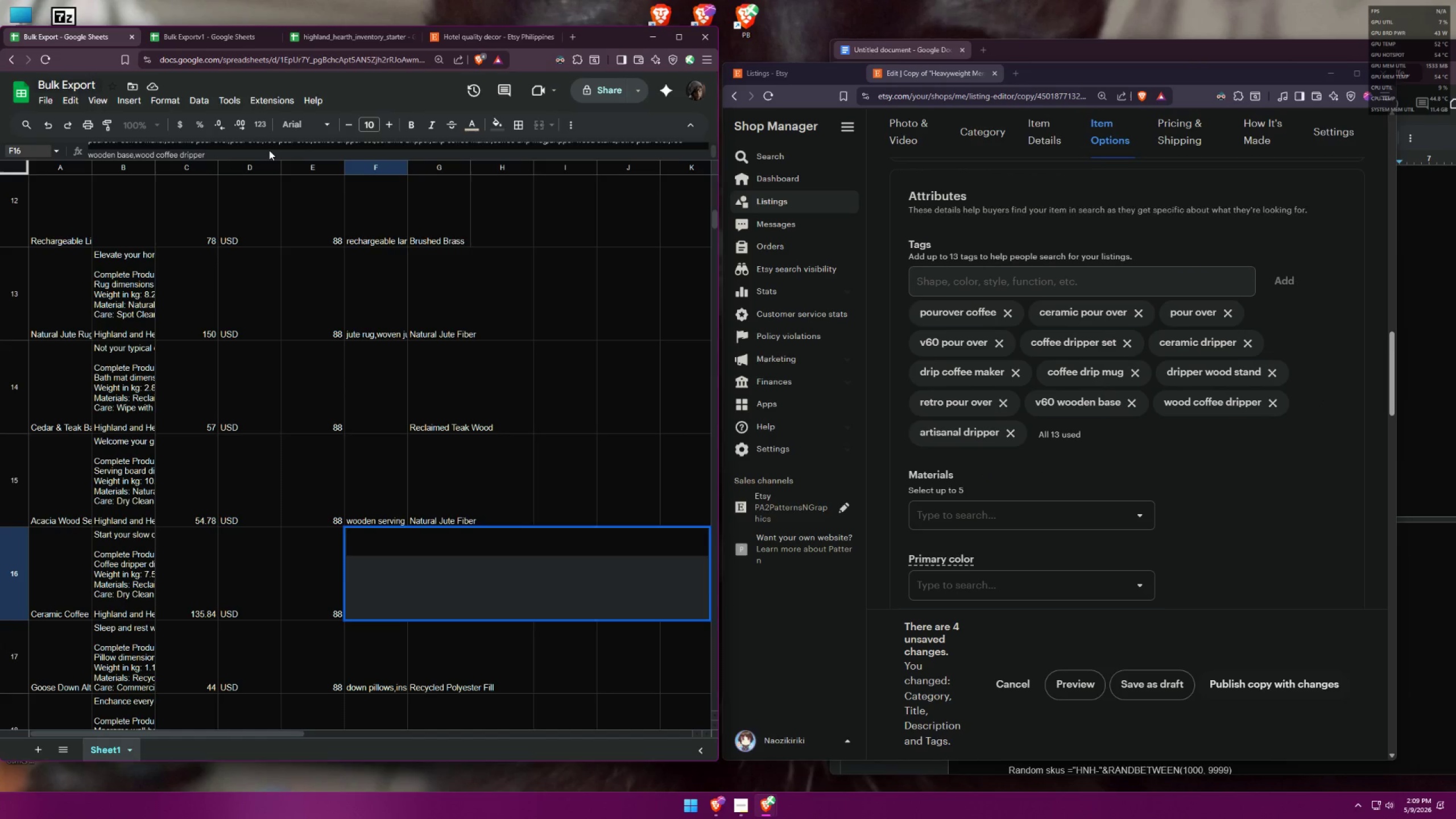 
type(,artisanal dripper)
 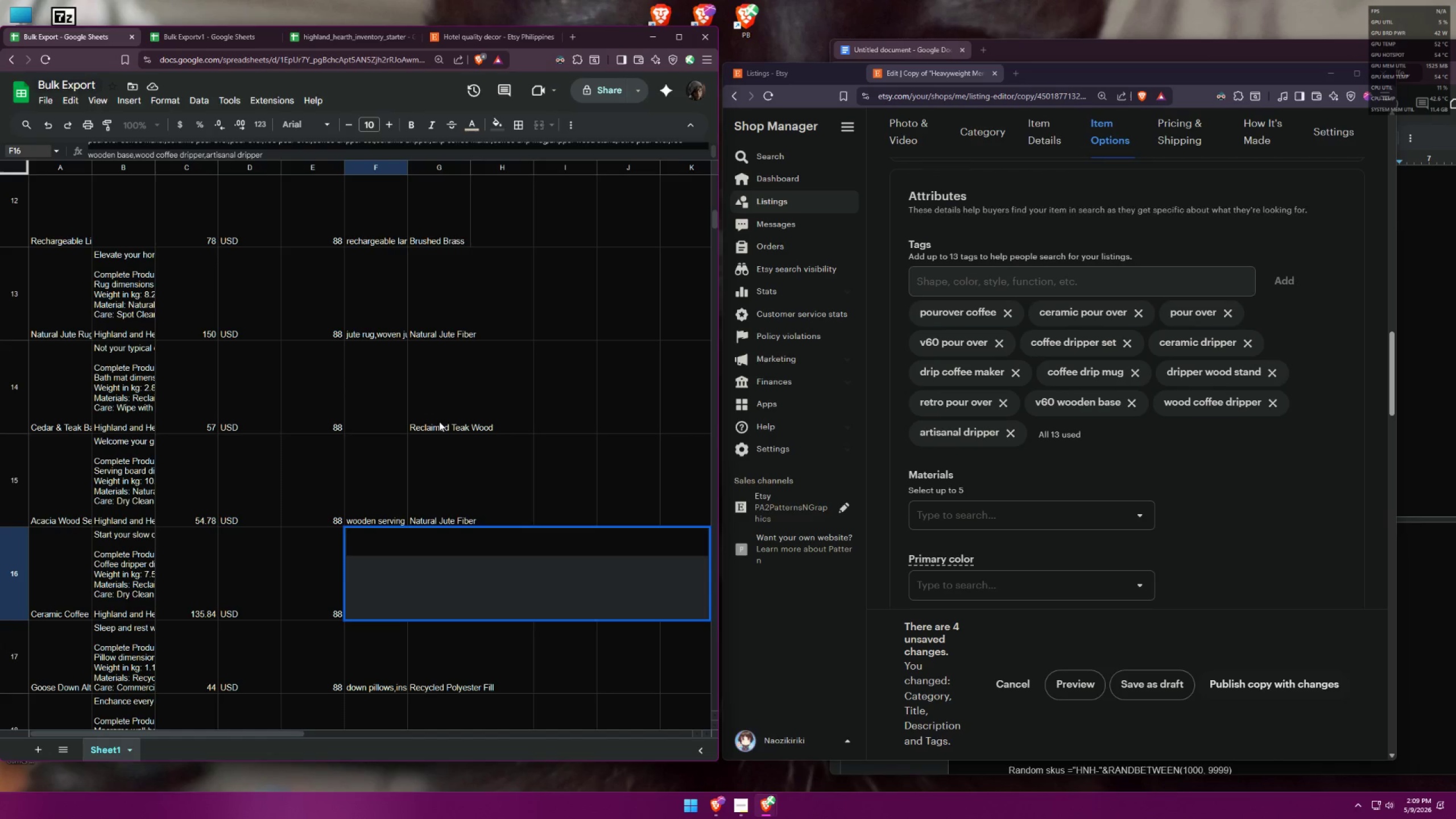 
left_click([317, 594])
 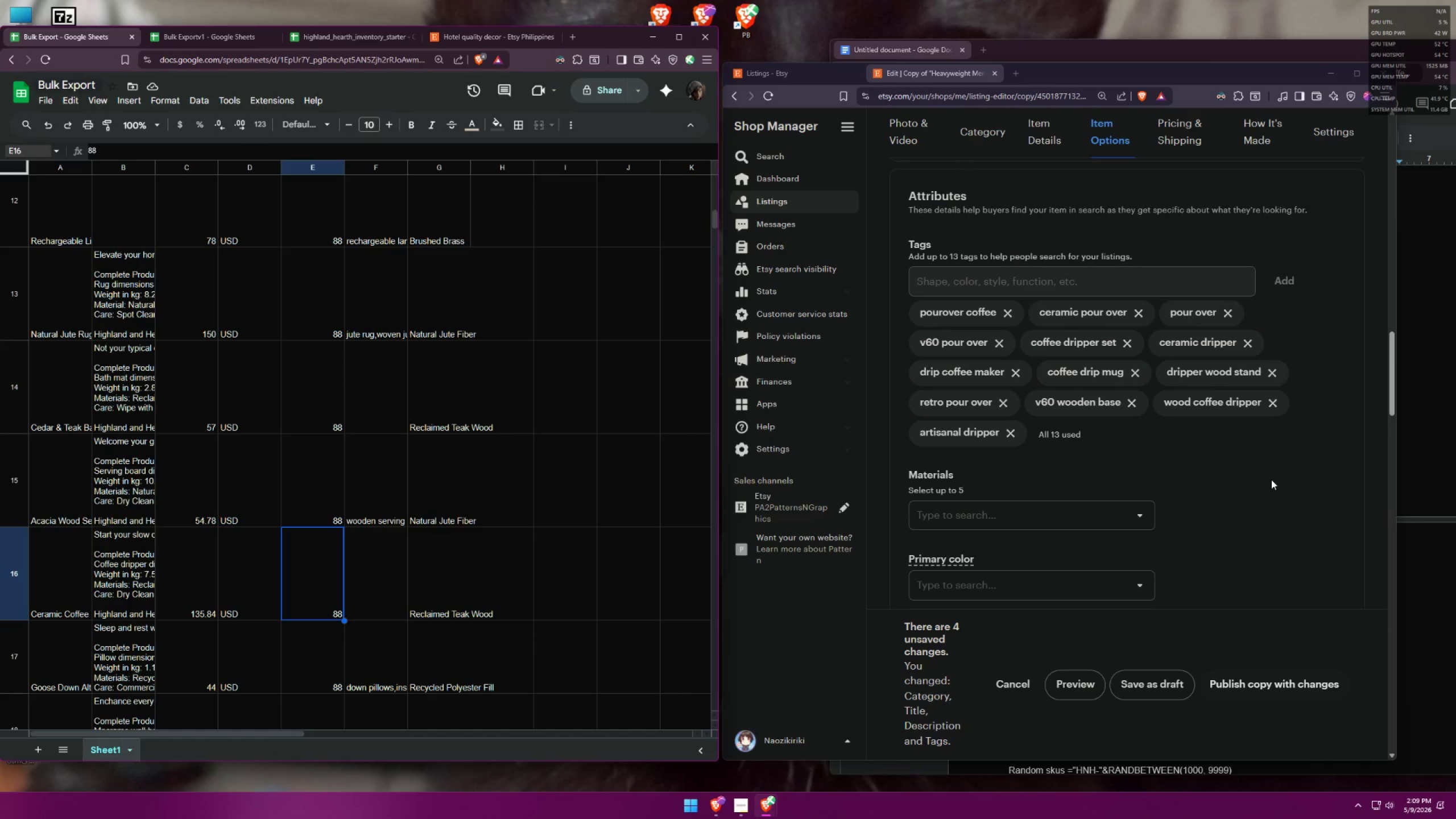 
wait(13.19)
 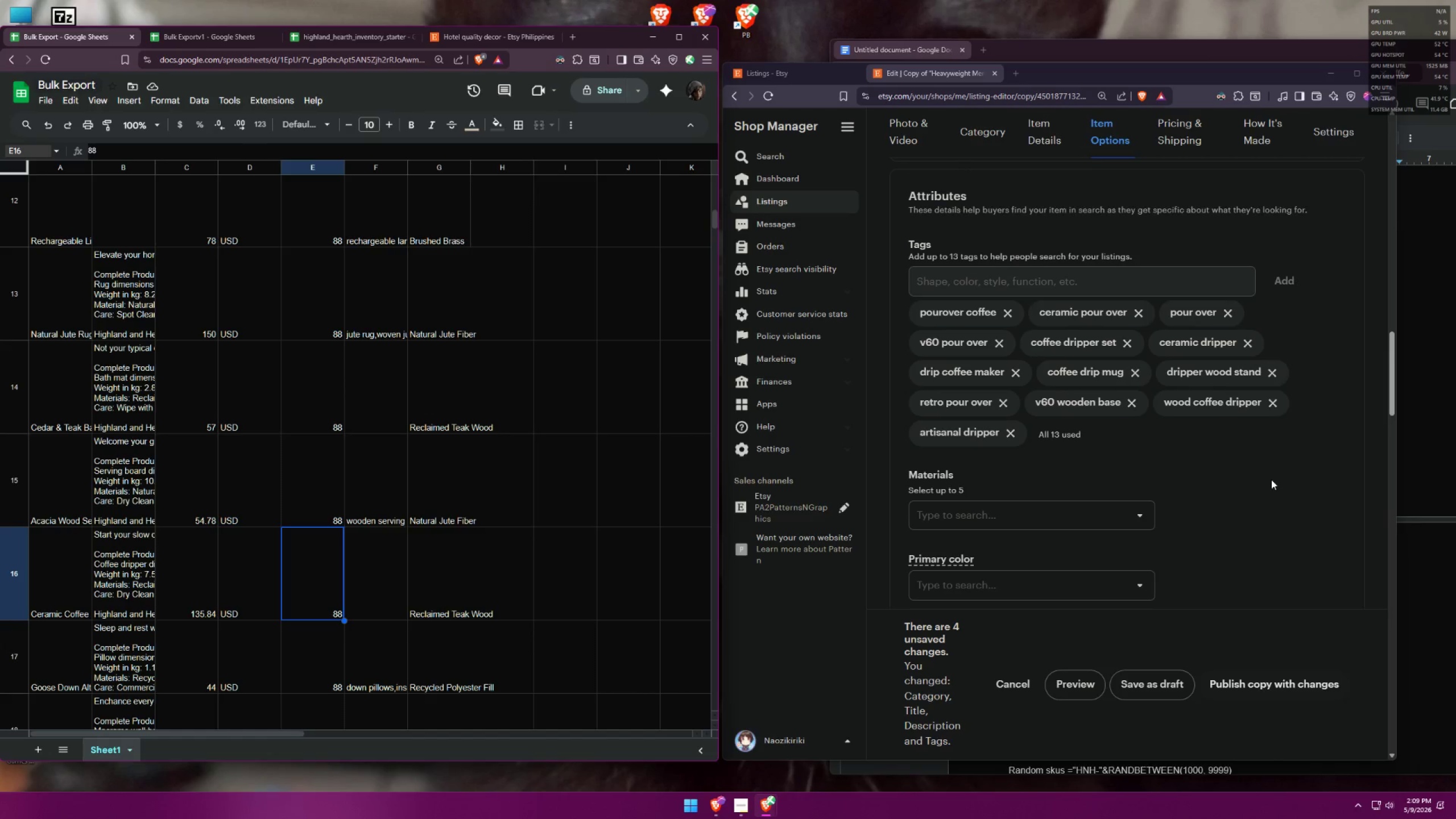 
scroll: coordinate [1028, 500], scroll_direction: down, amount: 12.0
 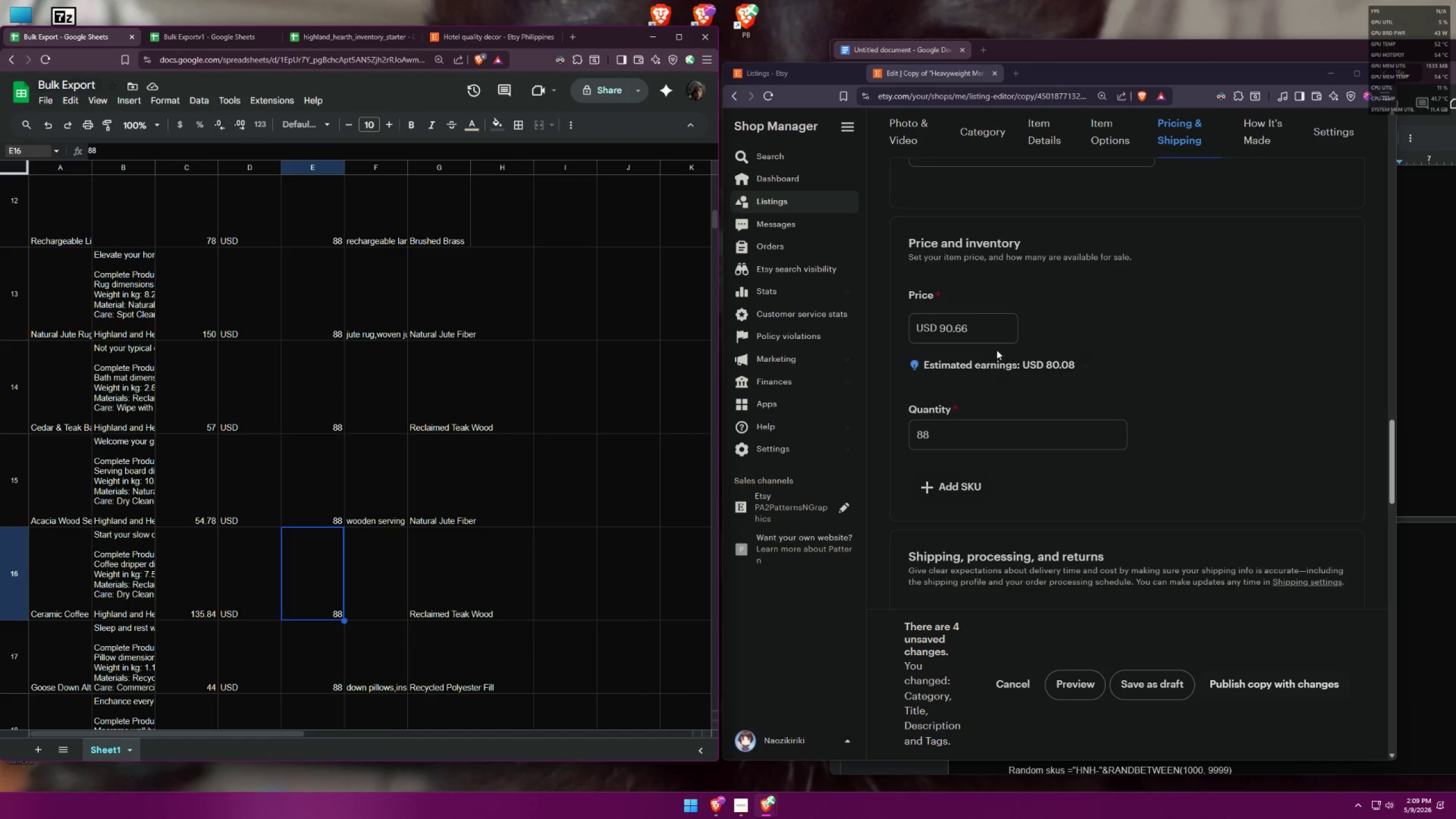 
left_click_drag(start_coordinate=[1000, 335], to_coordinate=[868, 322])
 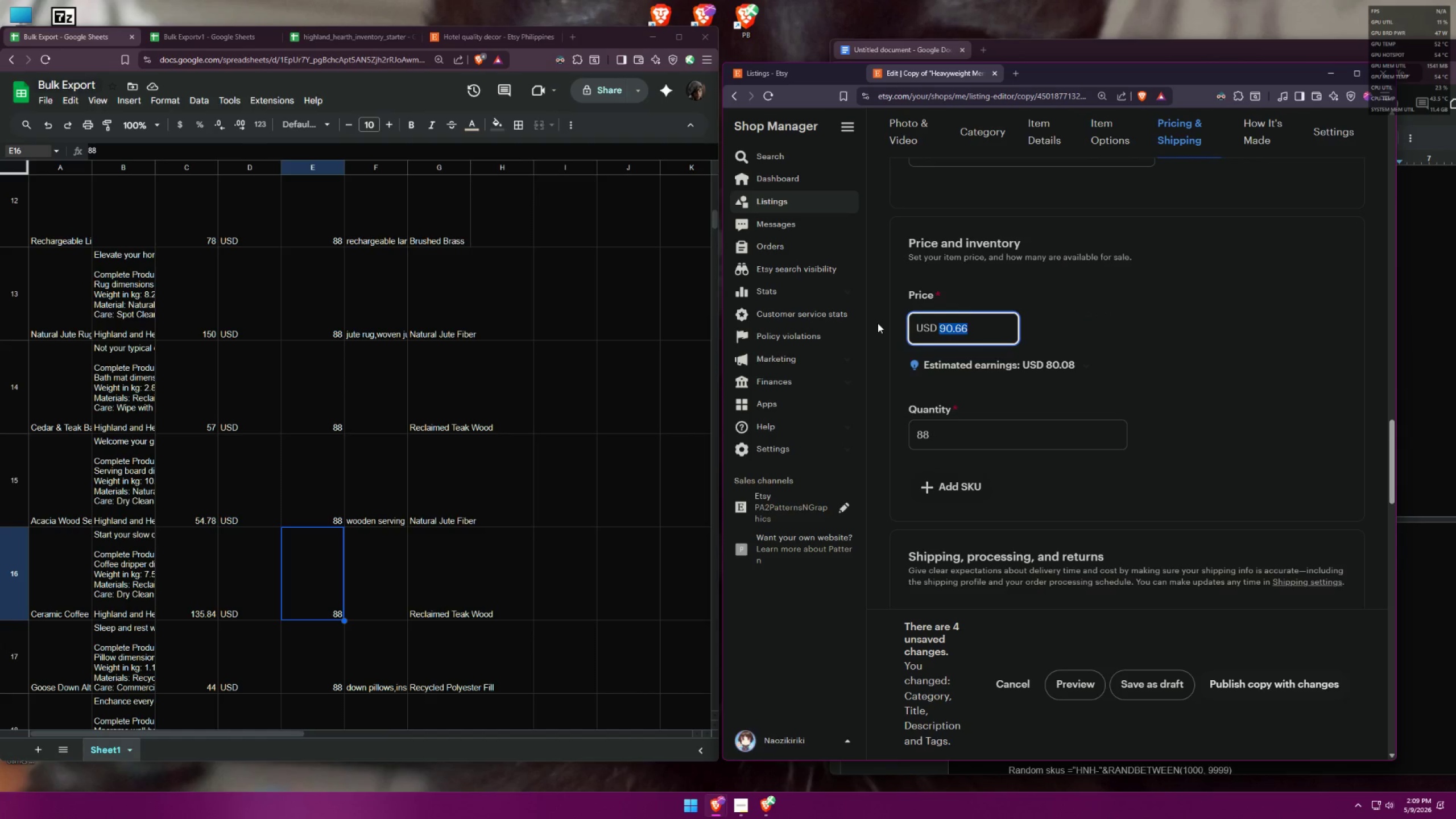 
type(13)
key(Backspace)
type(1)
key(Backspace)
key(Backspace)
type(136)
key(Backspace)
type(5/)
key(Backspace)
type(.84)
 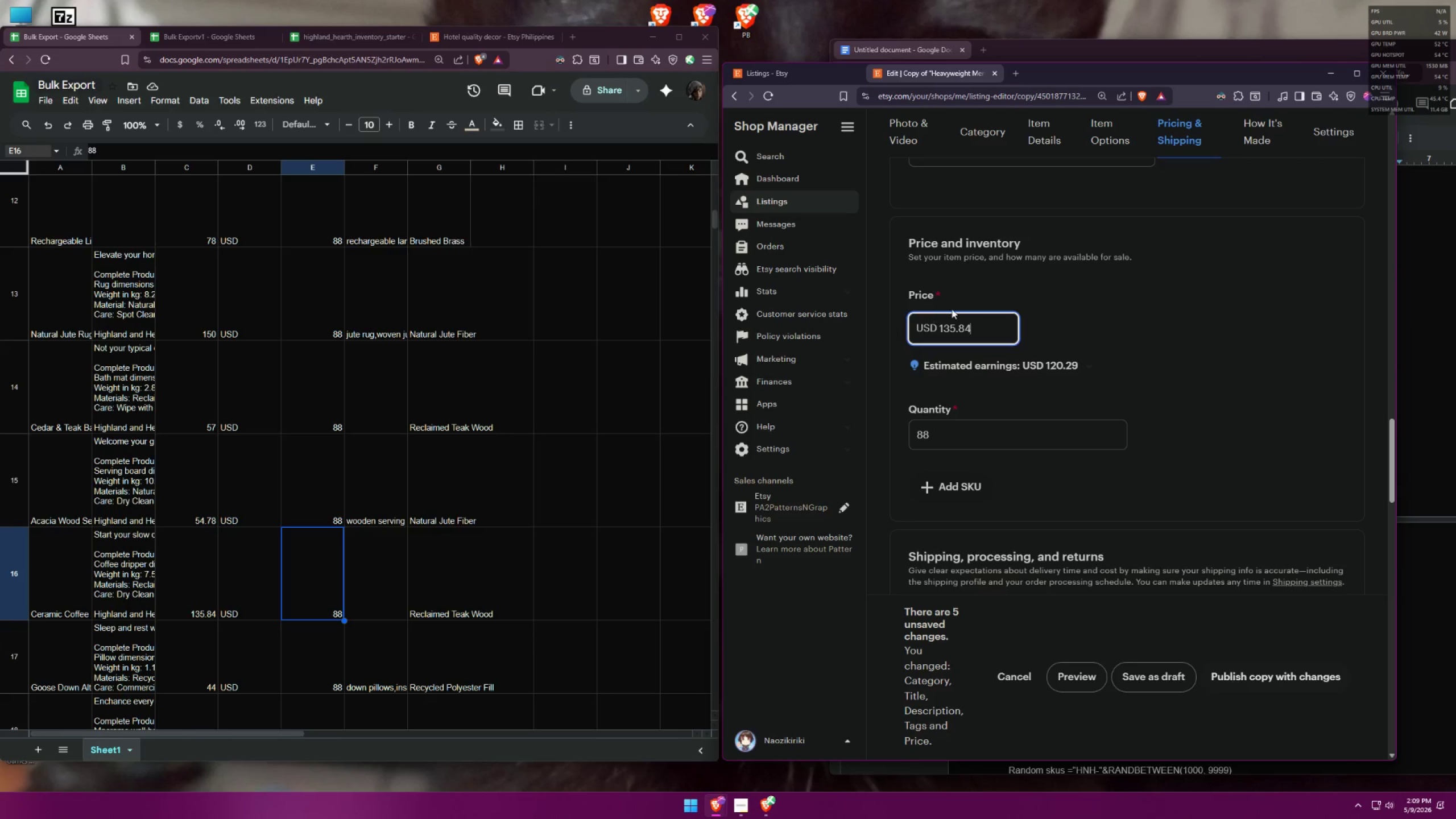 
left_click_drag(start_coordinate=[977, 328], to_coordinate=[864, 307])
 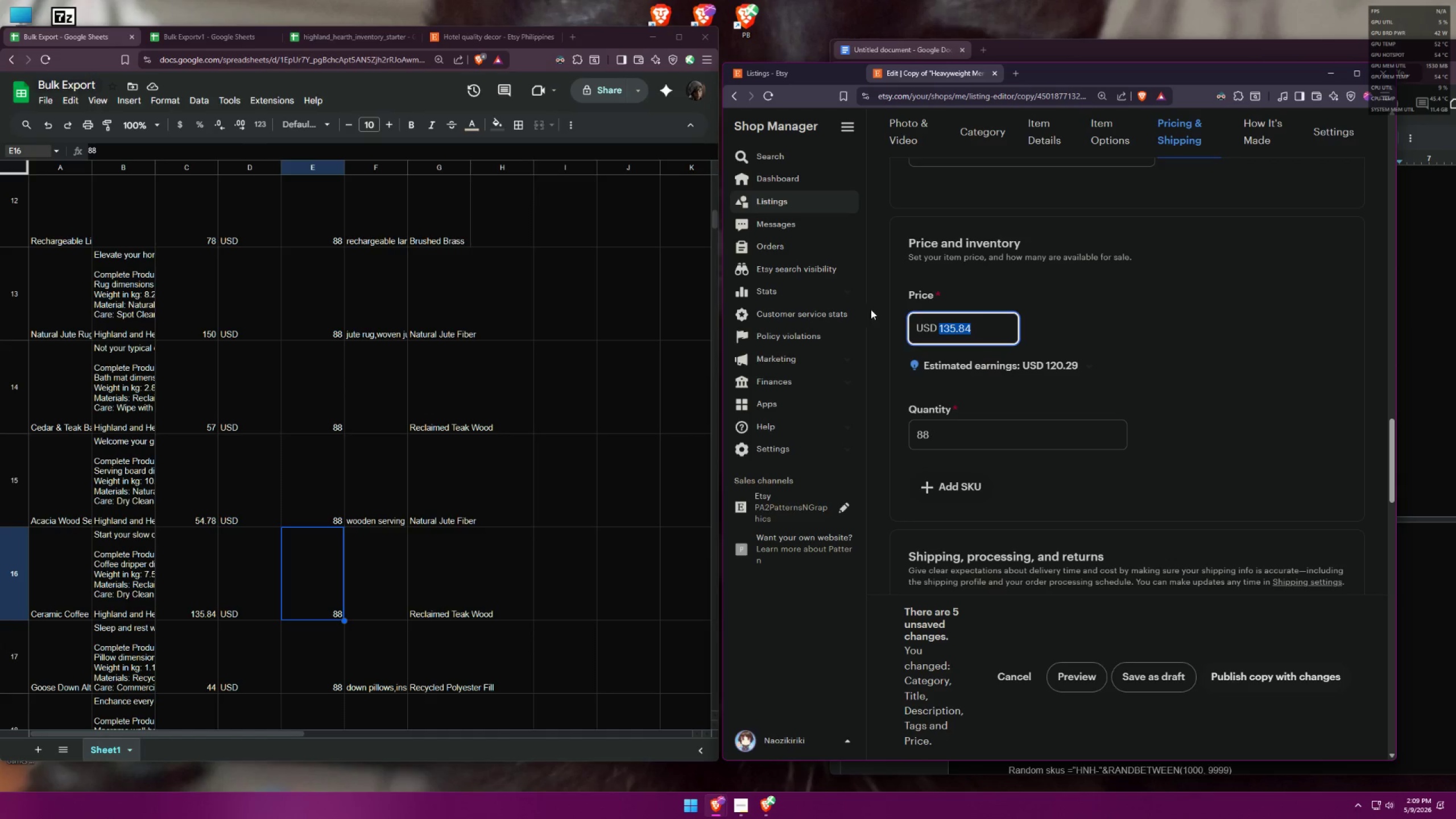 
type(134)
key(Backspace)
type(5.85)
key(Backspace)
type(4)
 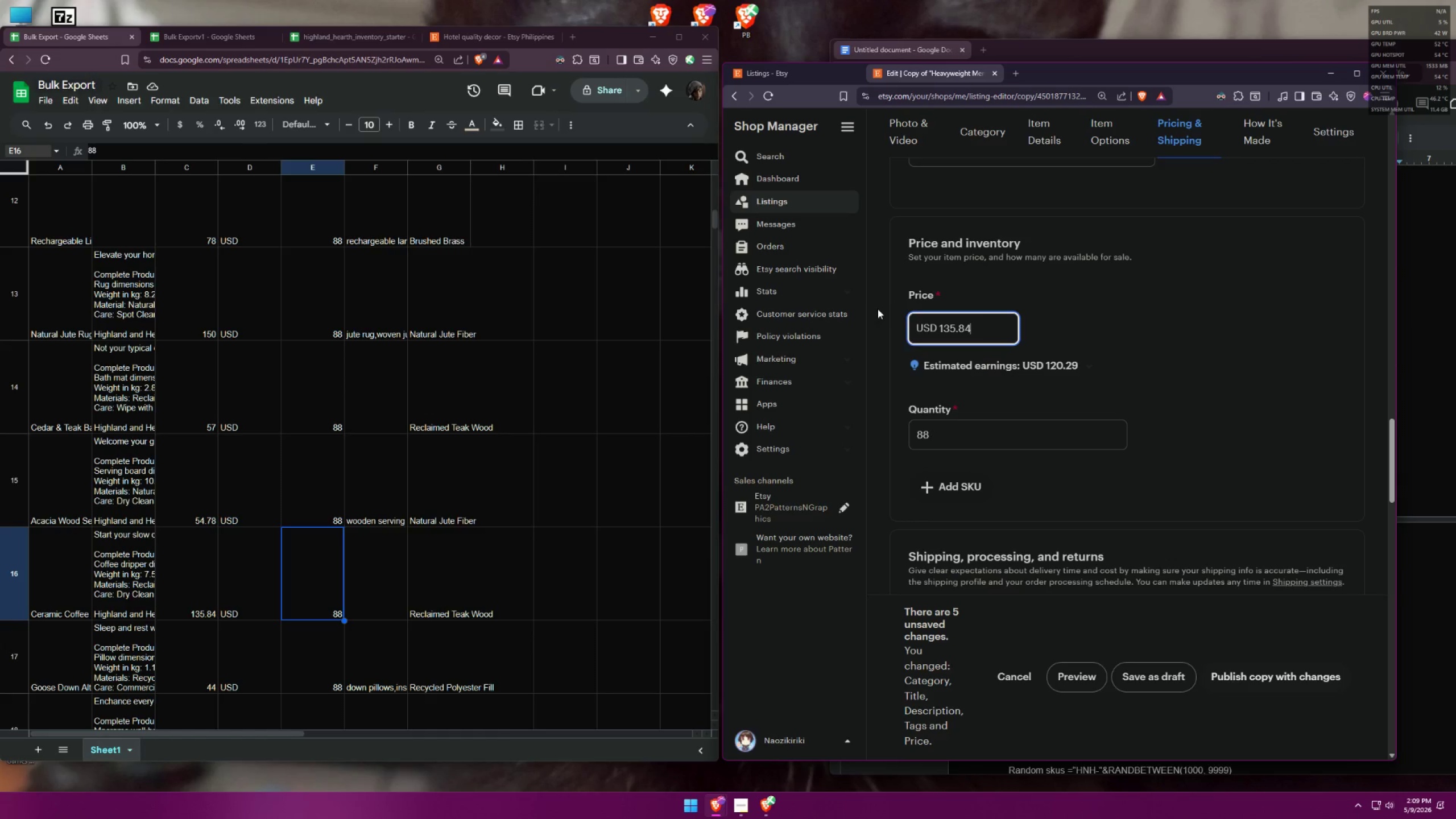 
left_click([1063, 323])
 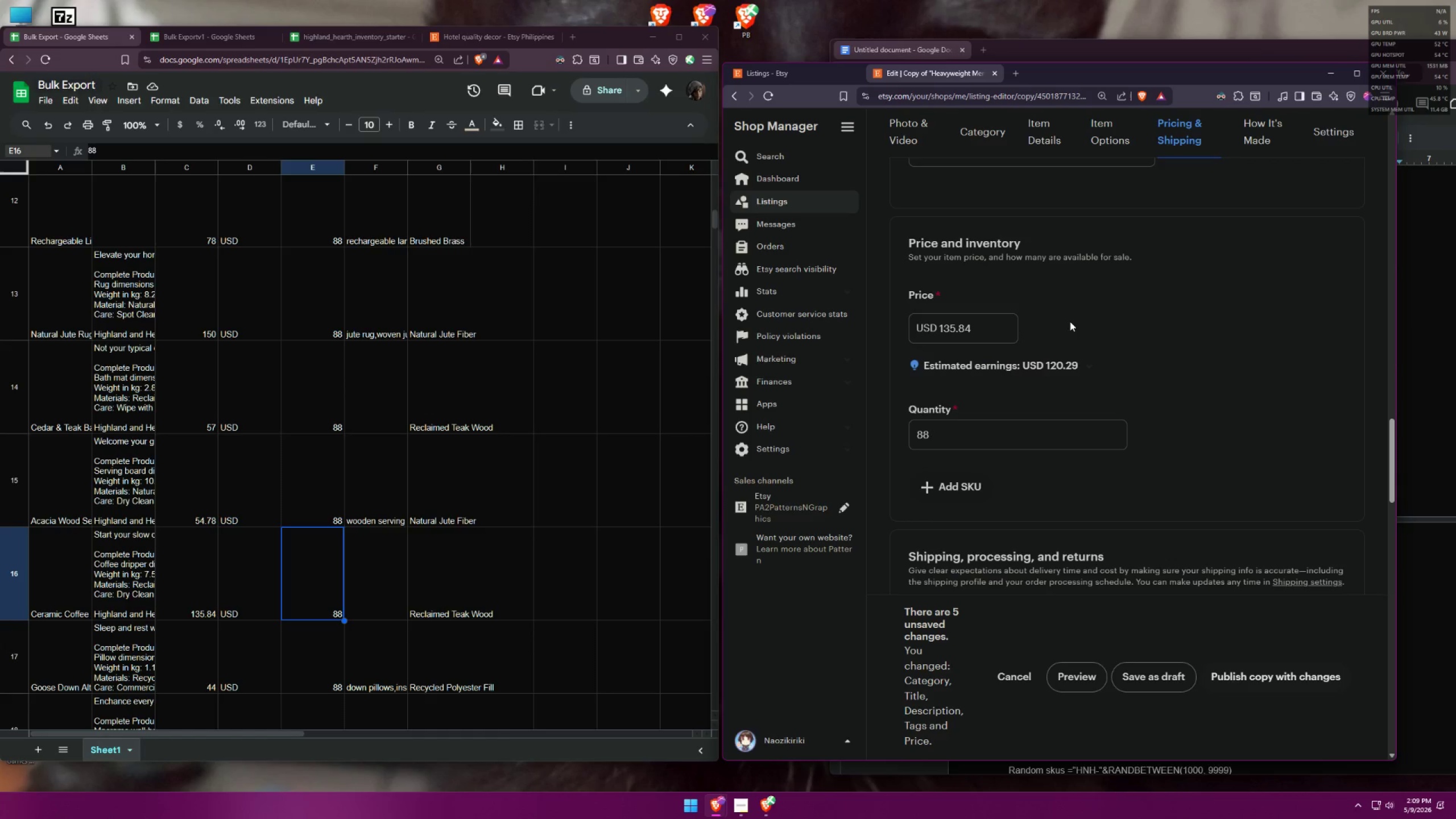 
scroll: coordinate [1088, 330], scroll_direction: down, amount: 11.0
 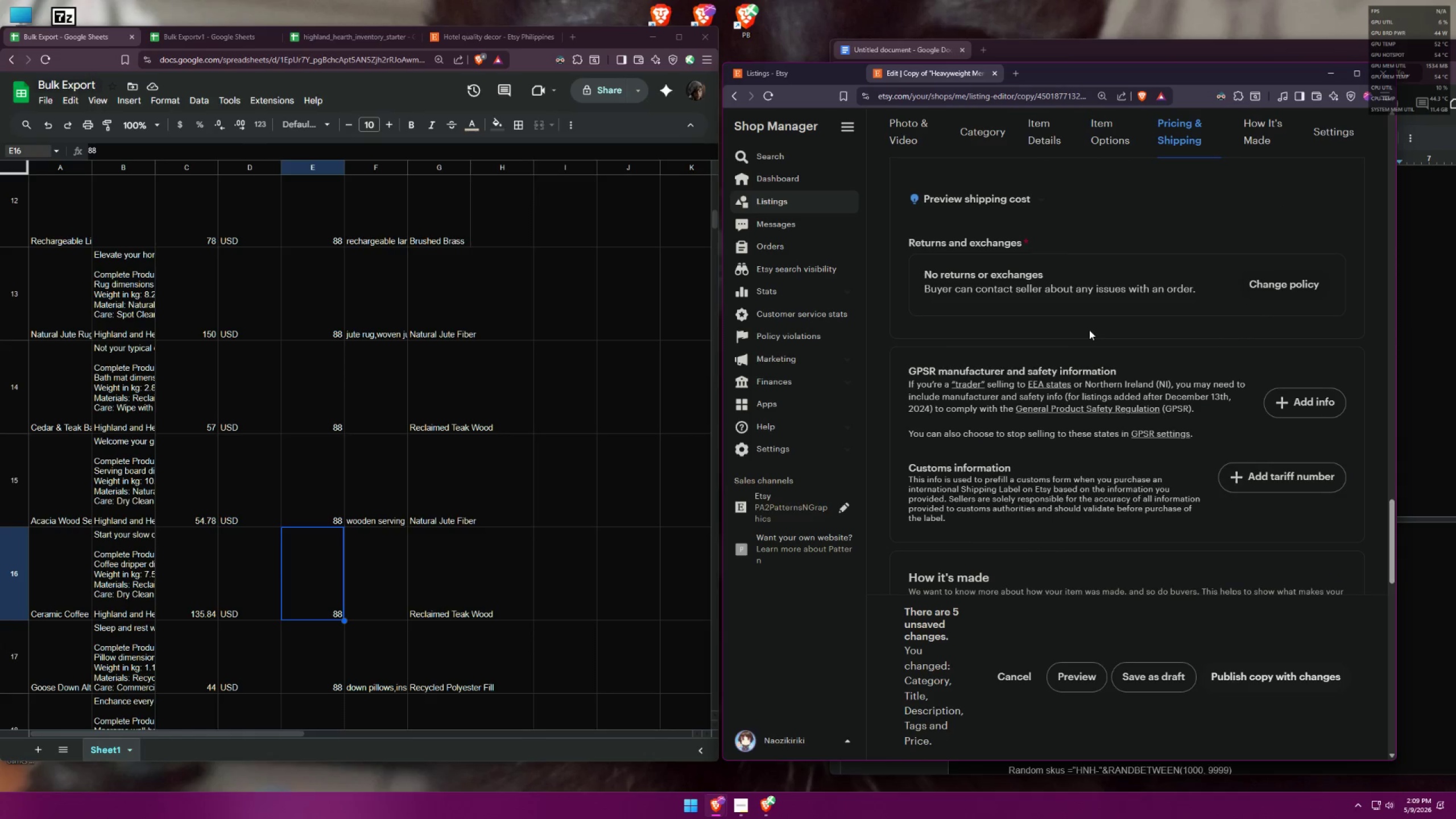 
scroll: coordinate [1090, 330], scroll_direction: up, amount: 3.0
 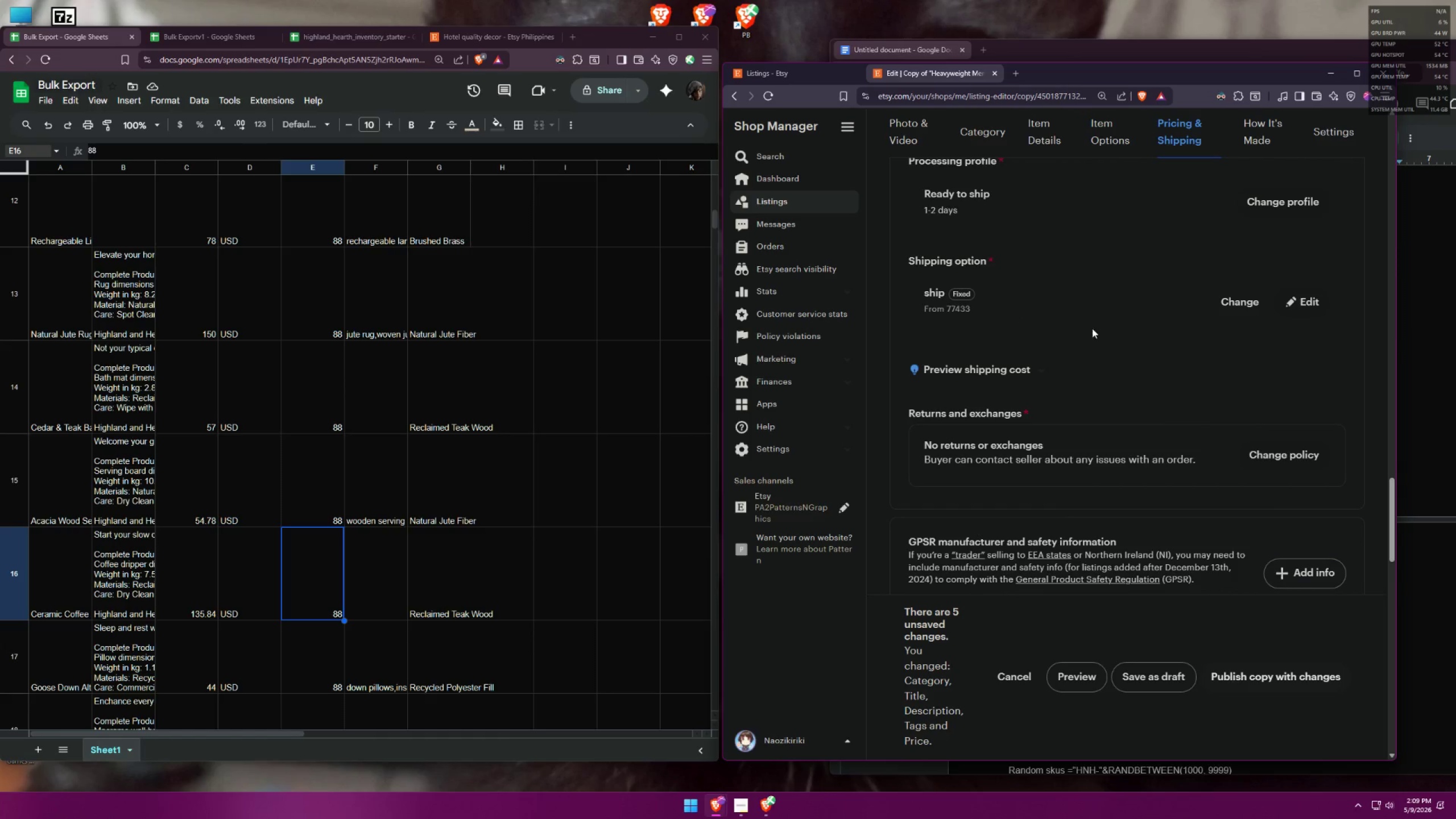 
scroll: coordinate [1050, 452], scroll_direction: down, amount: 18.0
 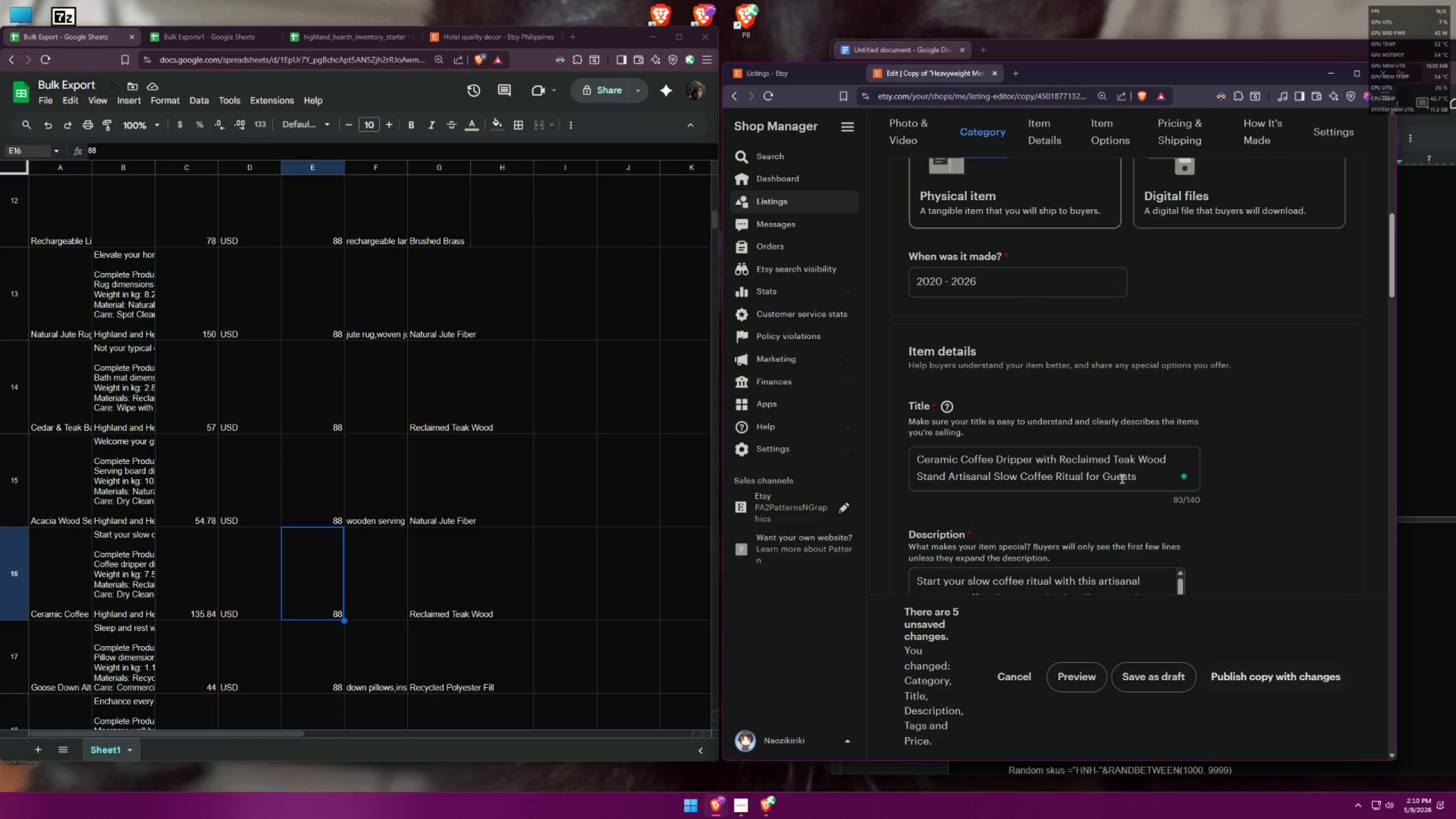 
left_click_drag(start_coordinate=[1132, 477], to_coordinate=[944, 431])
 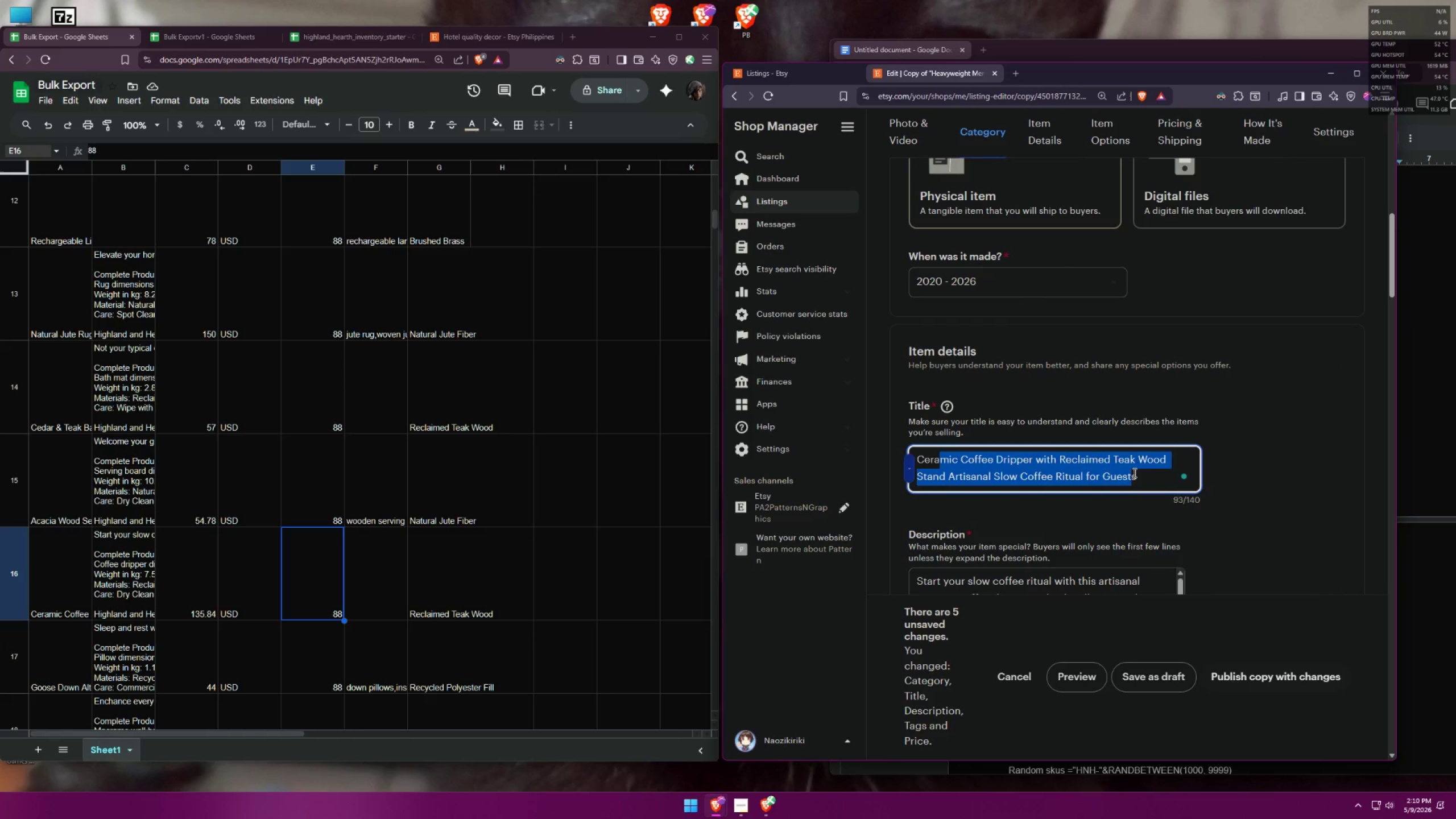 
left_click([1140, 474])
 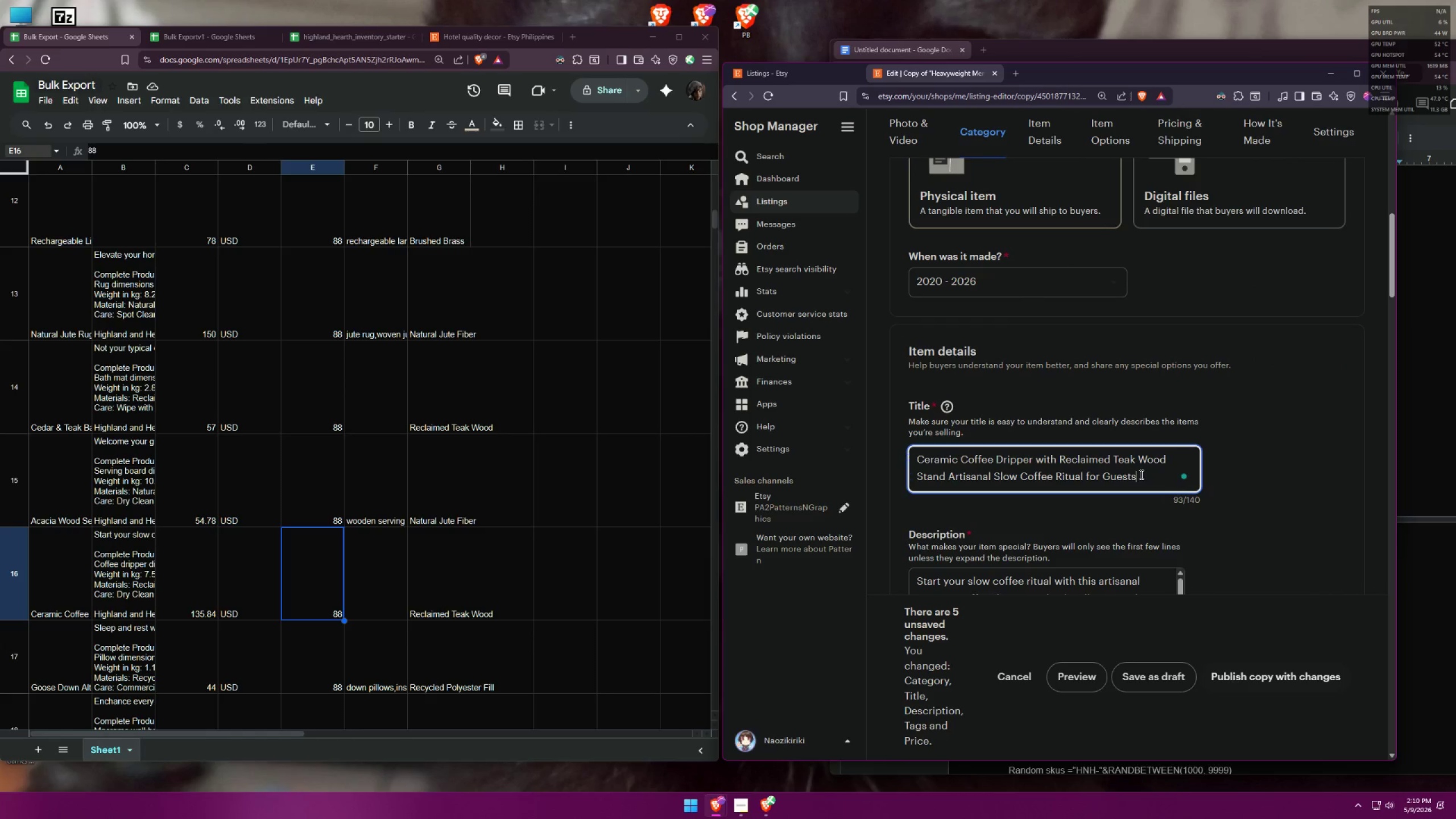 
key(Control+A)
 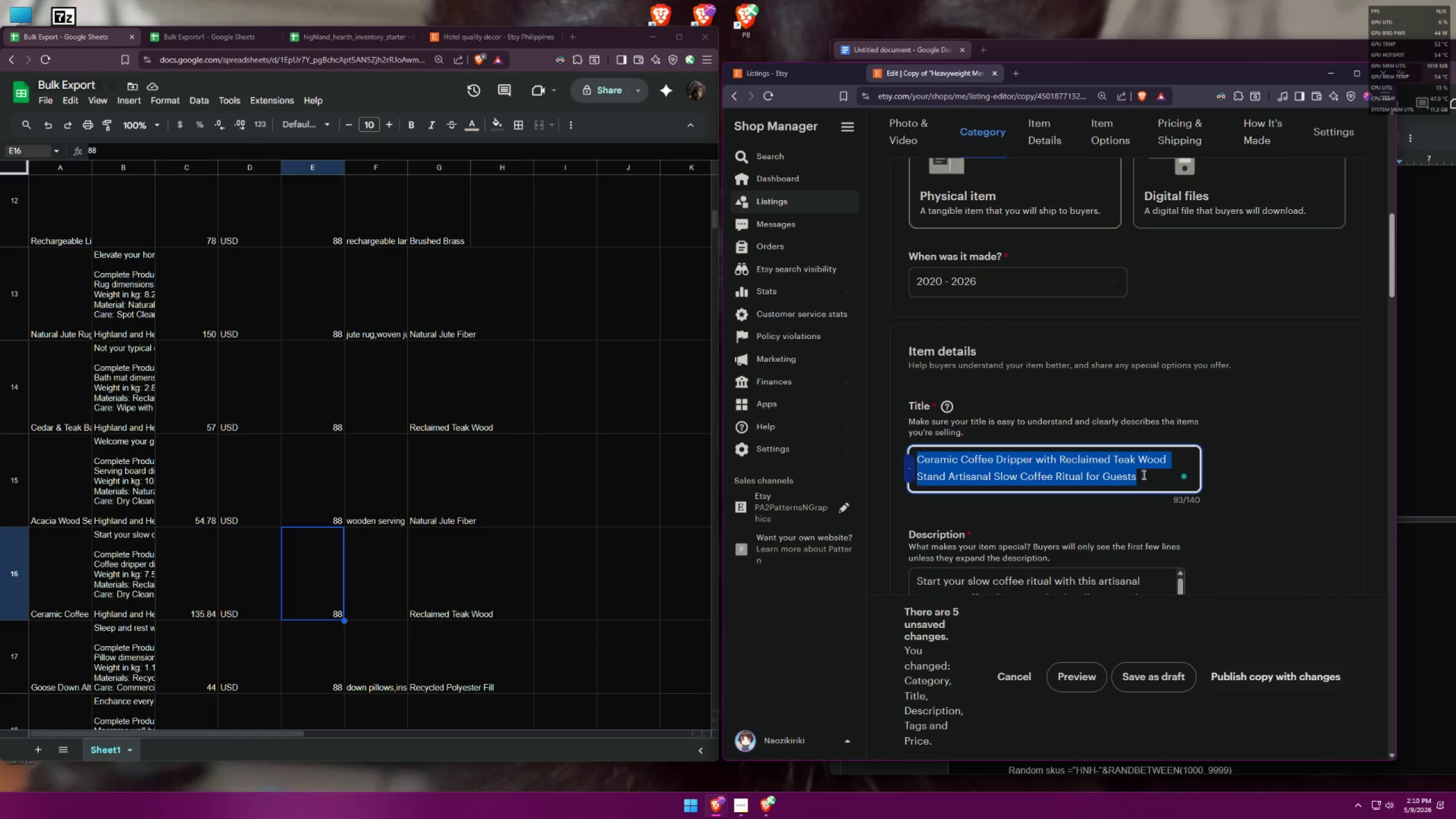 
key(Control+C)
 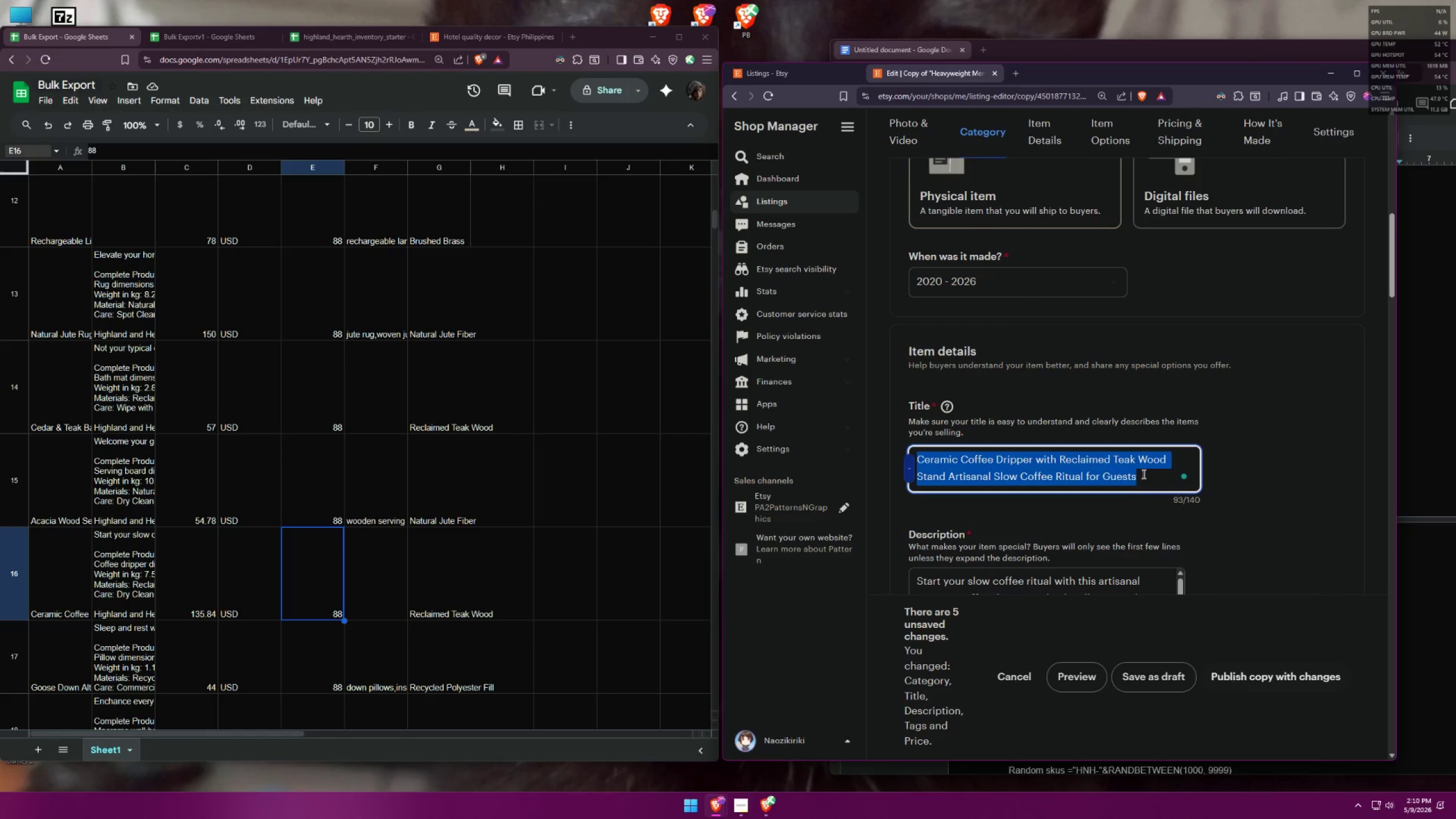 
key(Control+C)
 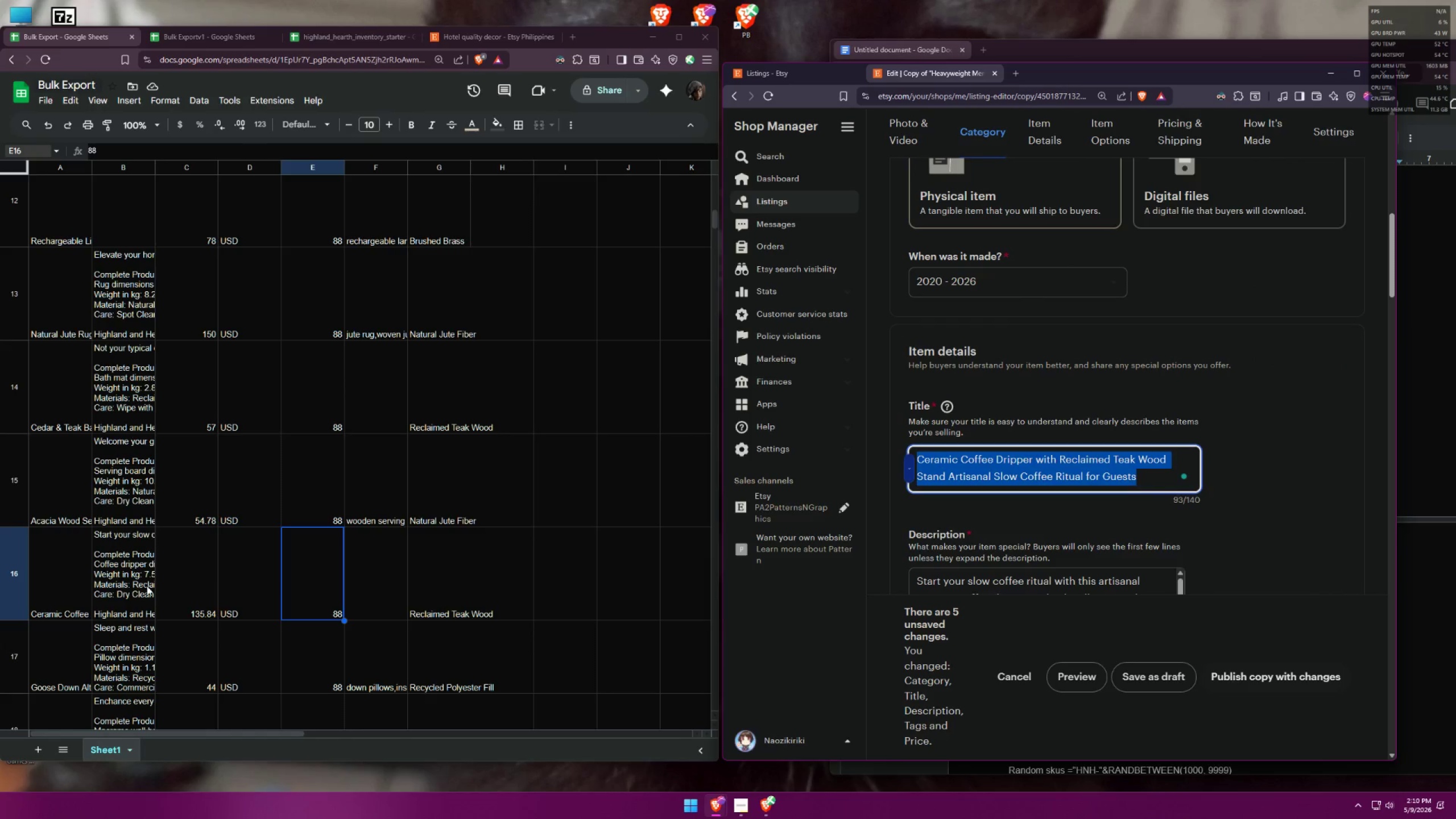 
double_click([69, 580])
 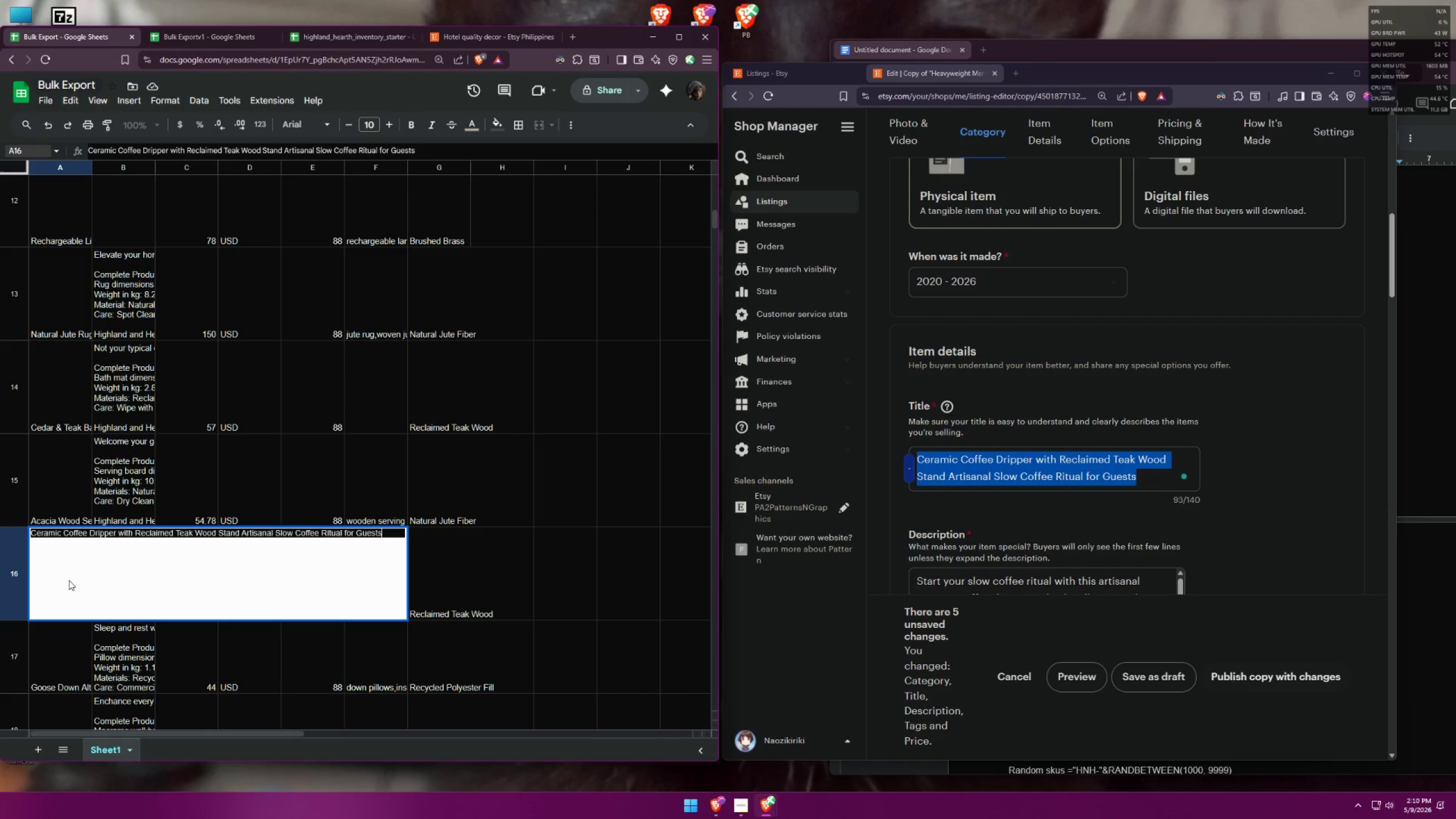 
key(Control+A)
 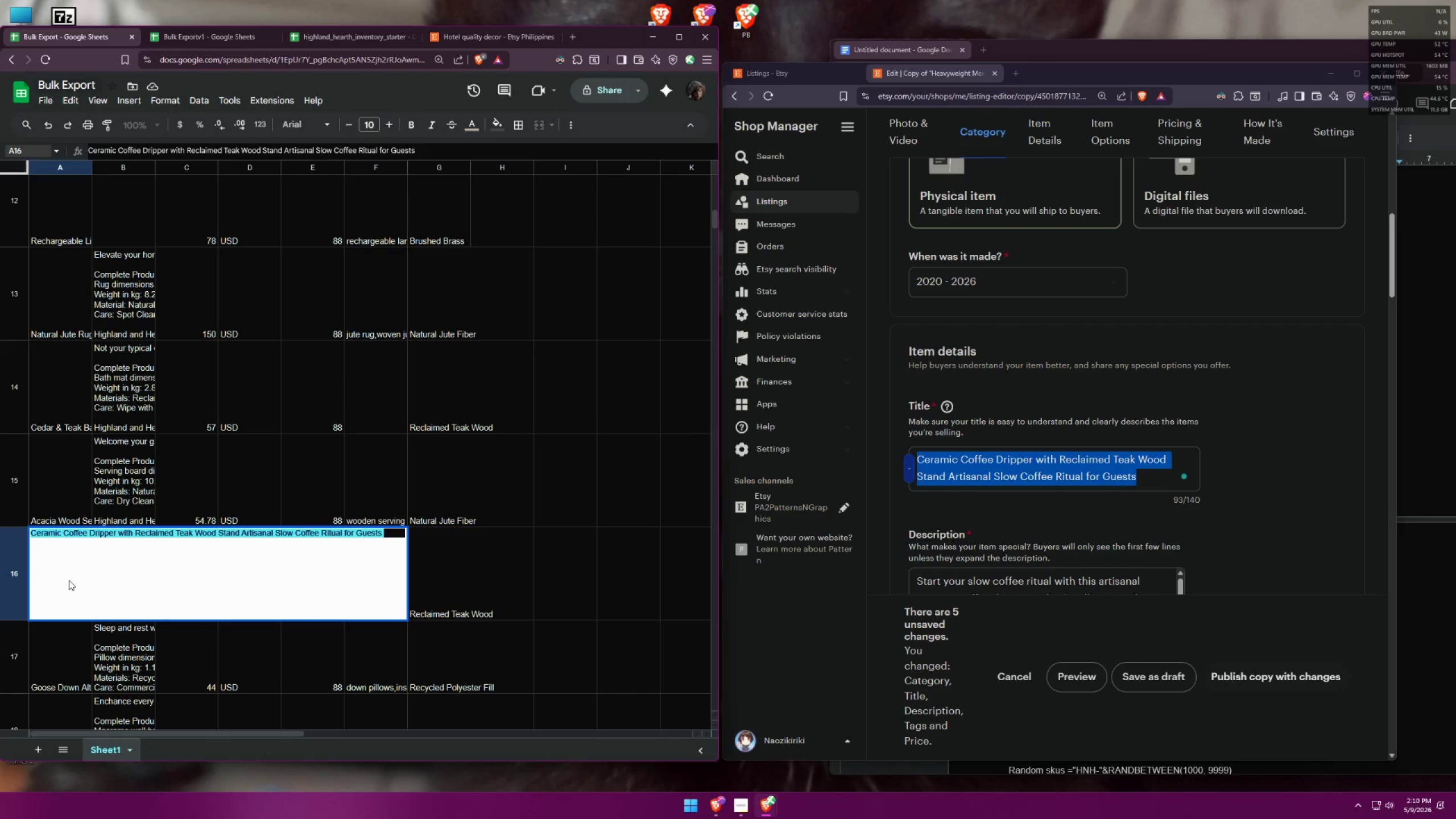 
key(Control+V)
 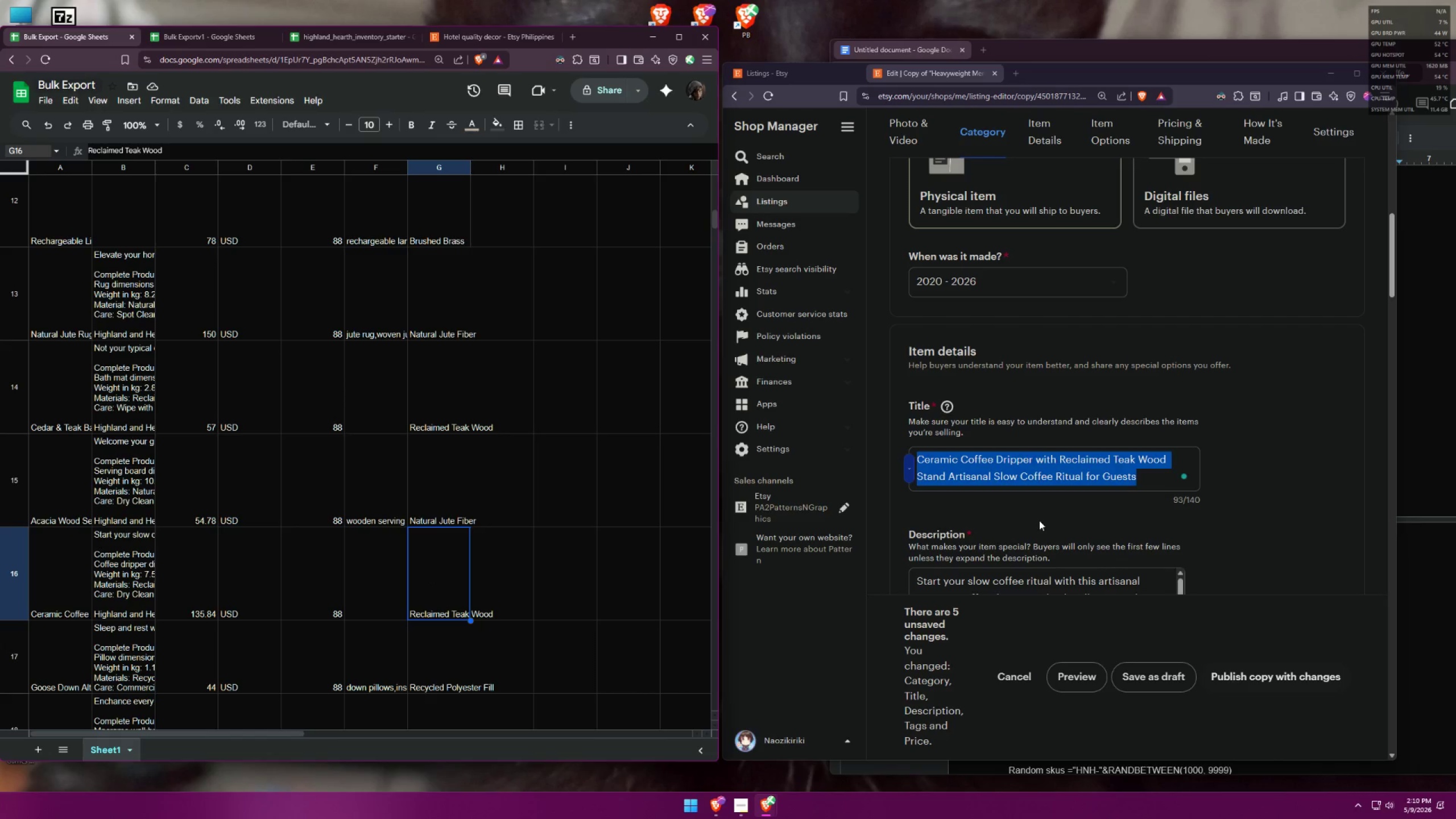 
left_click([1231, 452])
 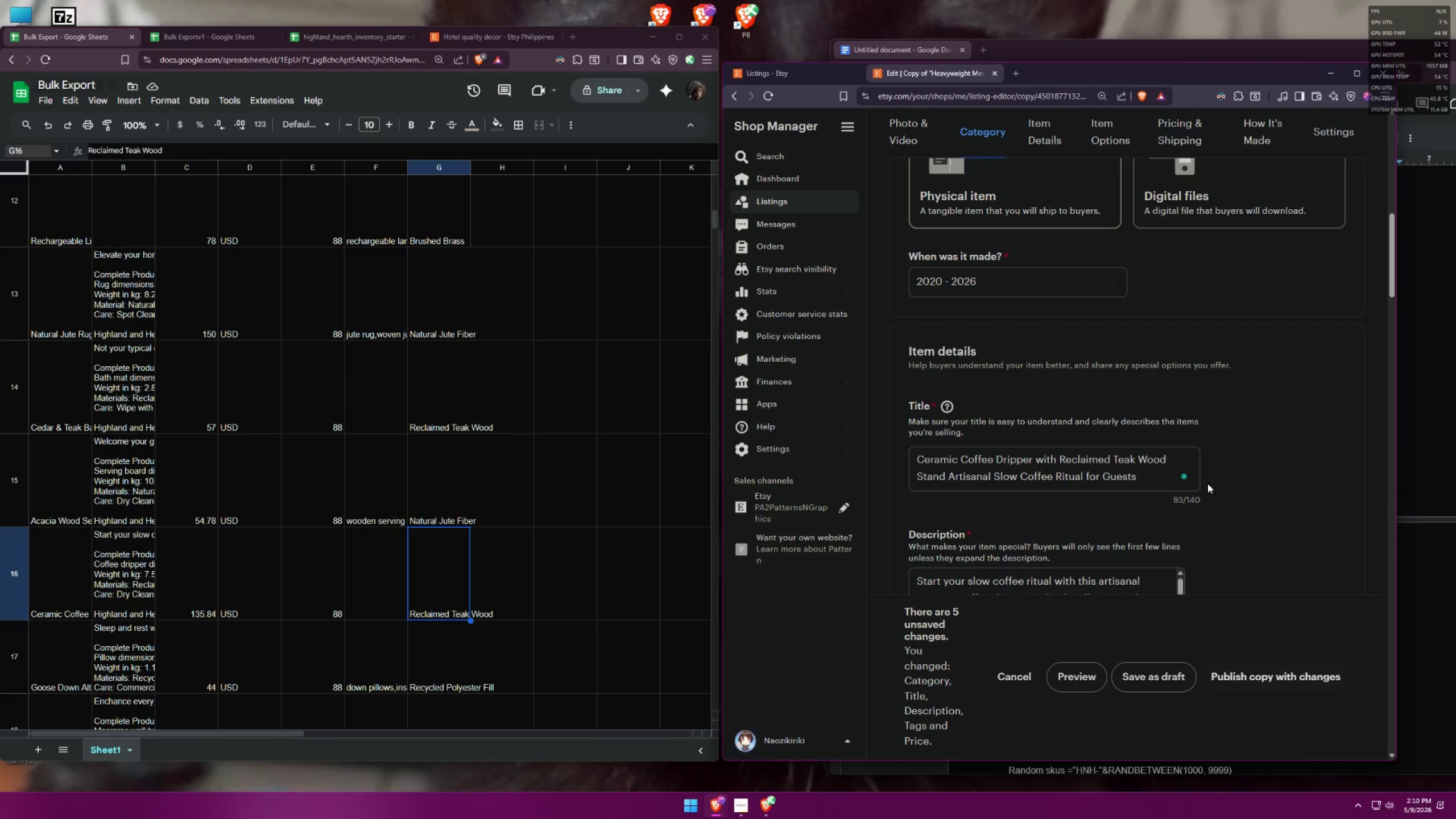 
left_click([1128, 676])
 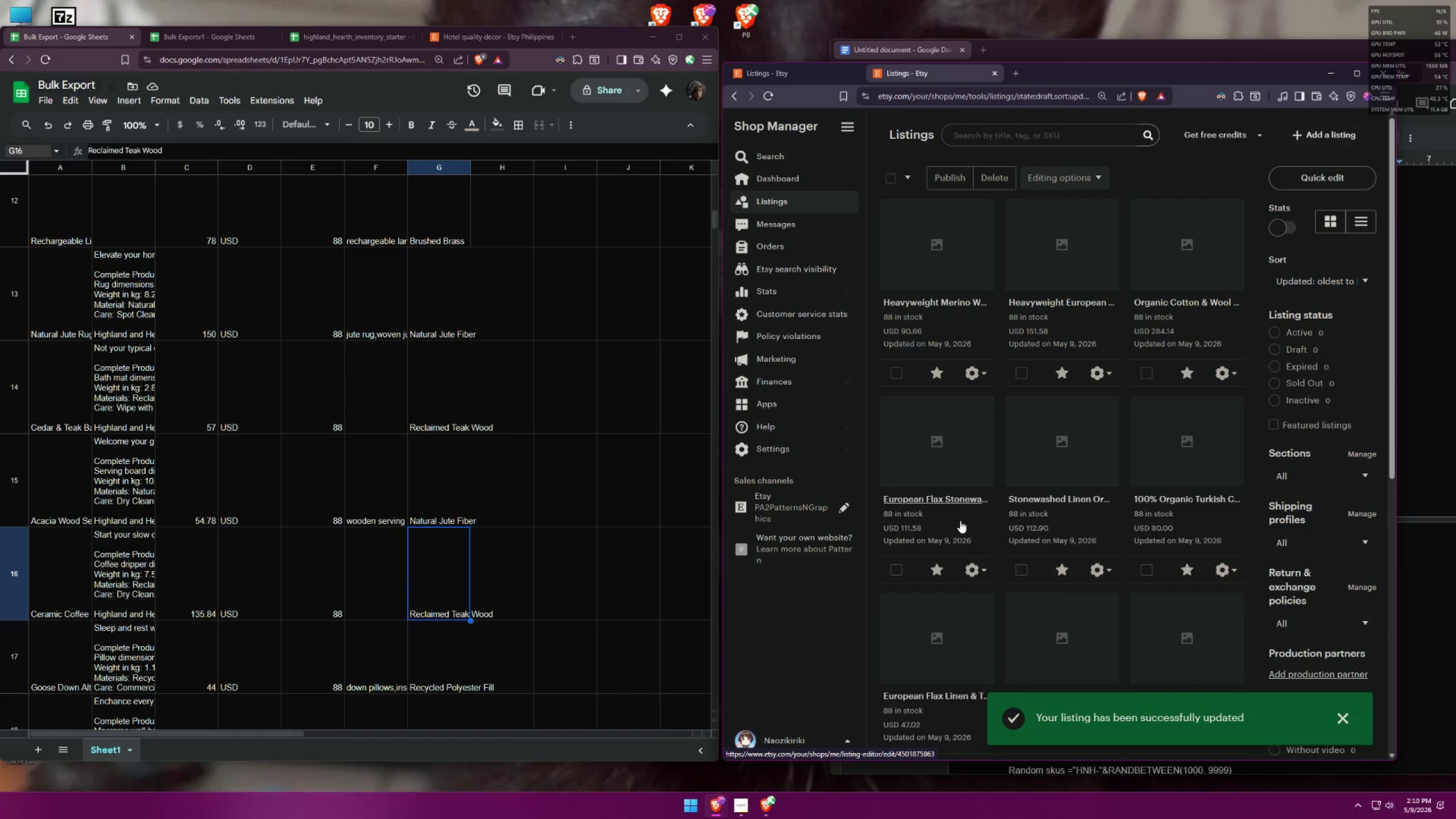 
scroll: coordinate [1185, 539], scroll_direction: down, amount: 2.0
 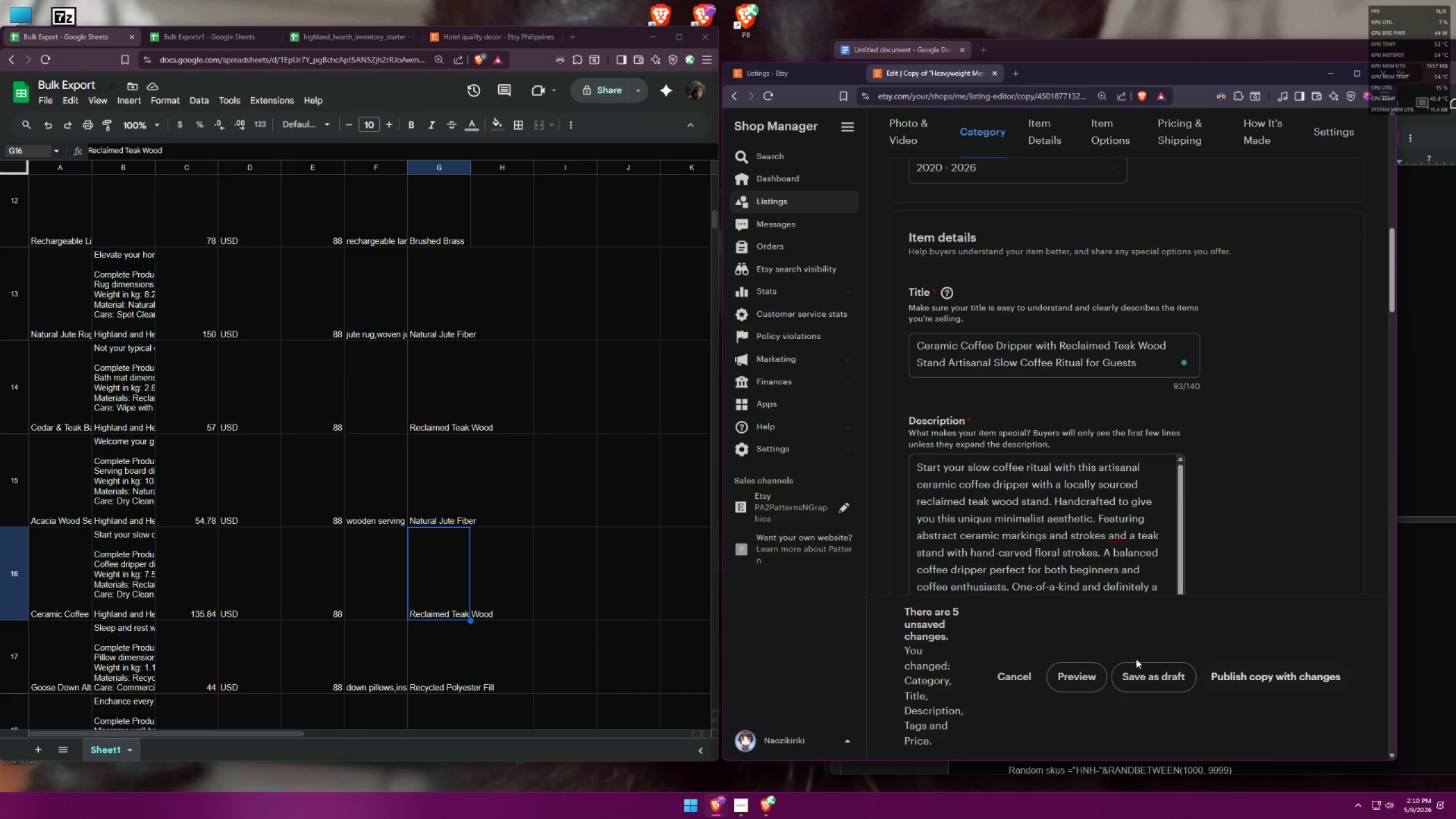 
left_click([61, 638])
 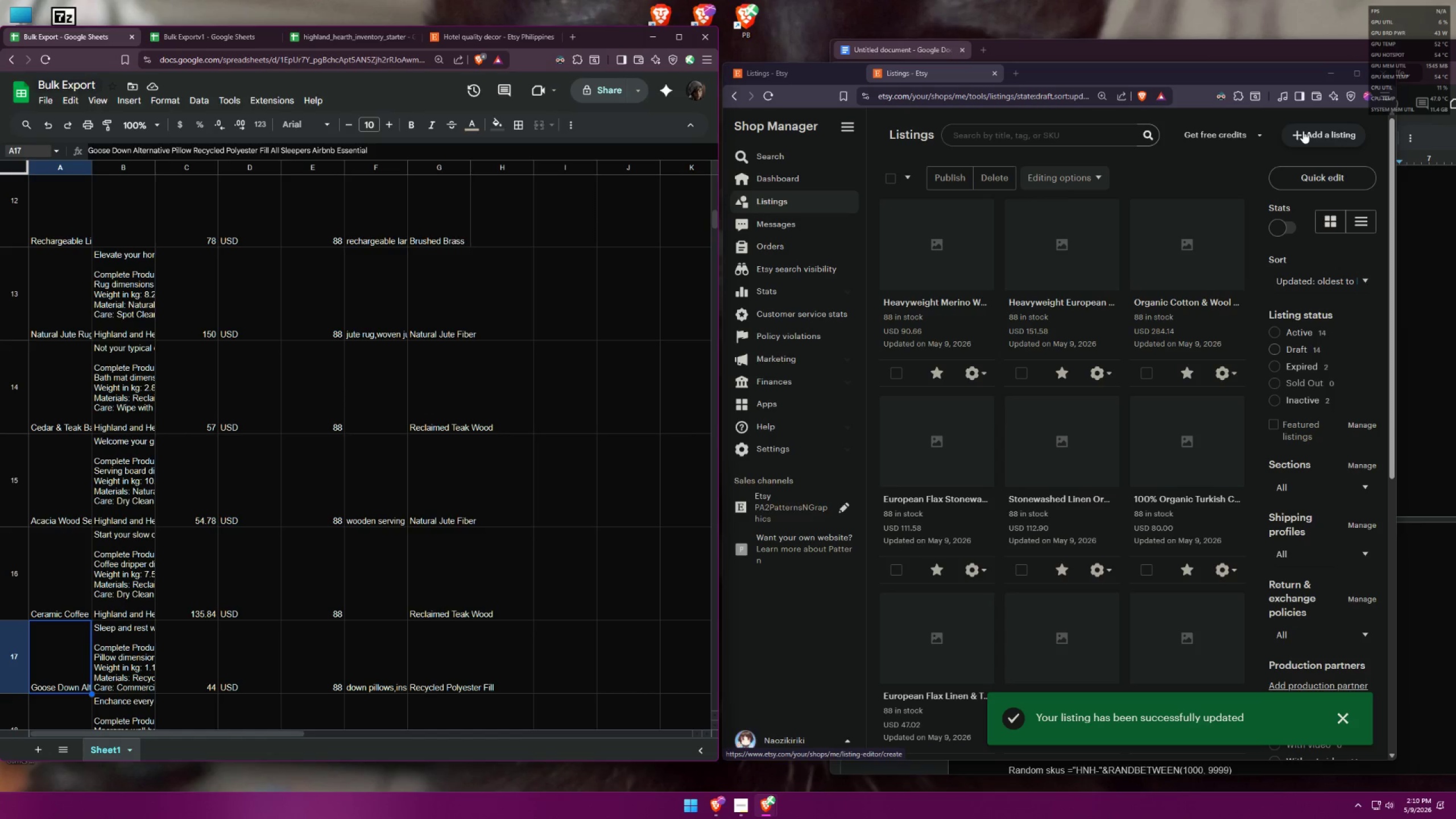 
wait(5.49)
 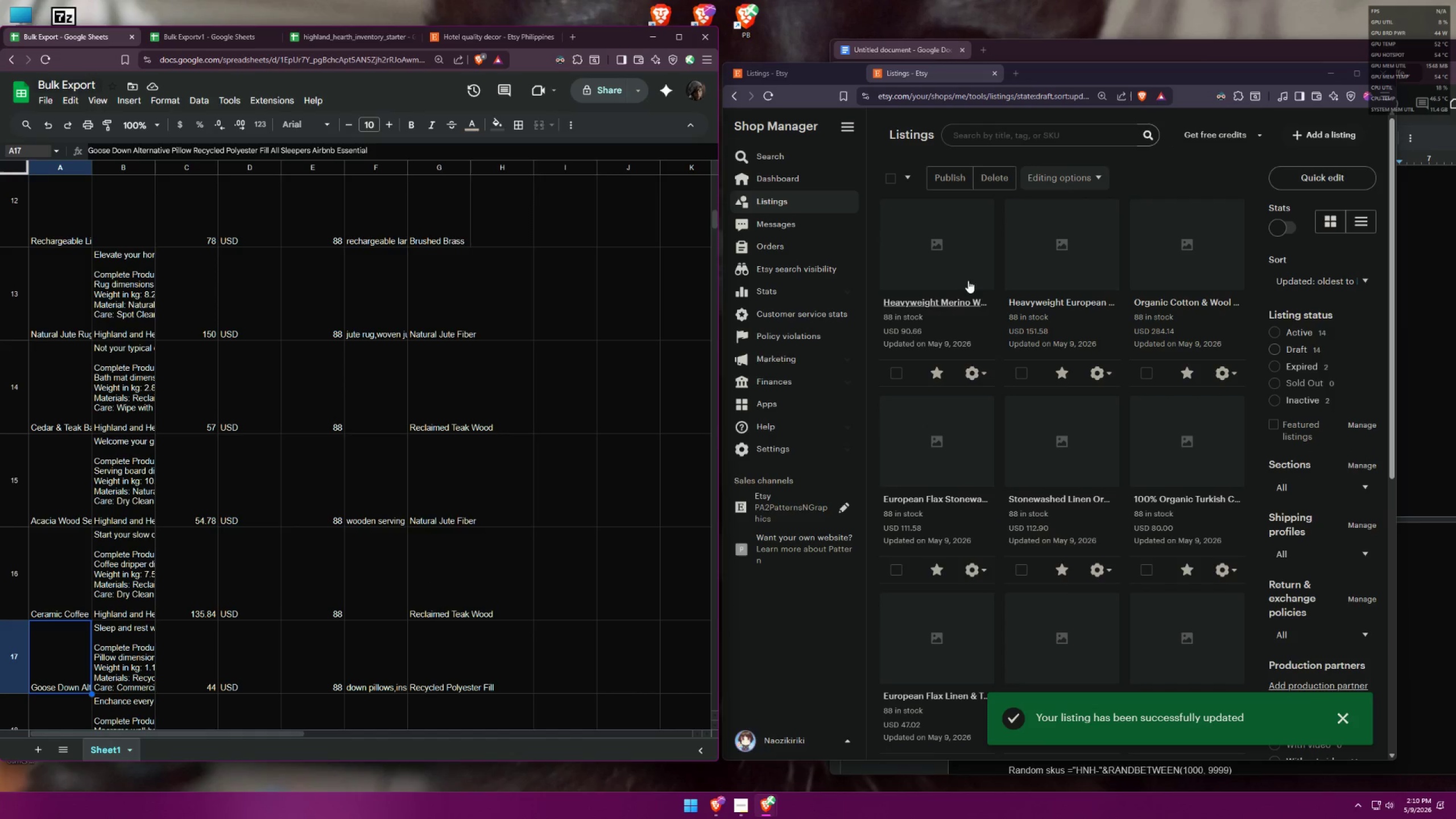 
left_click([970, 365])
 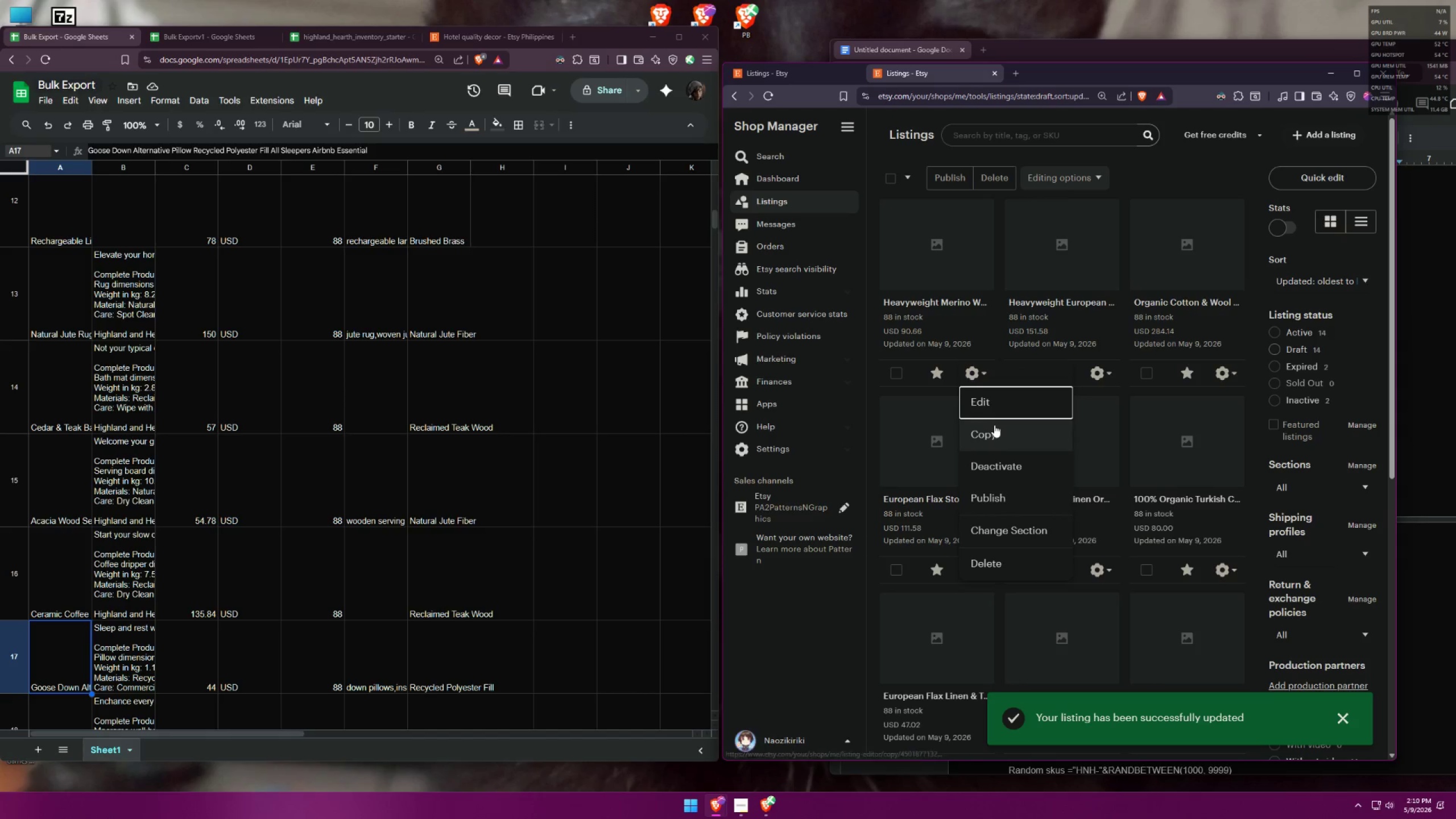 
left_click([994, 425])
 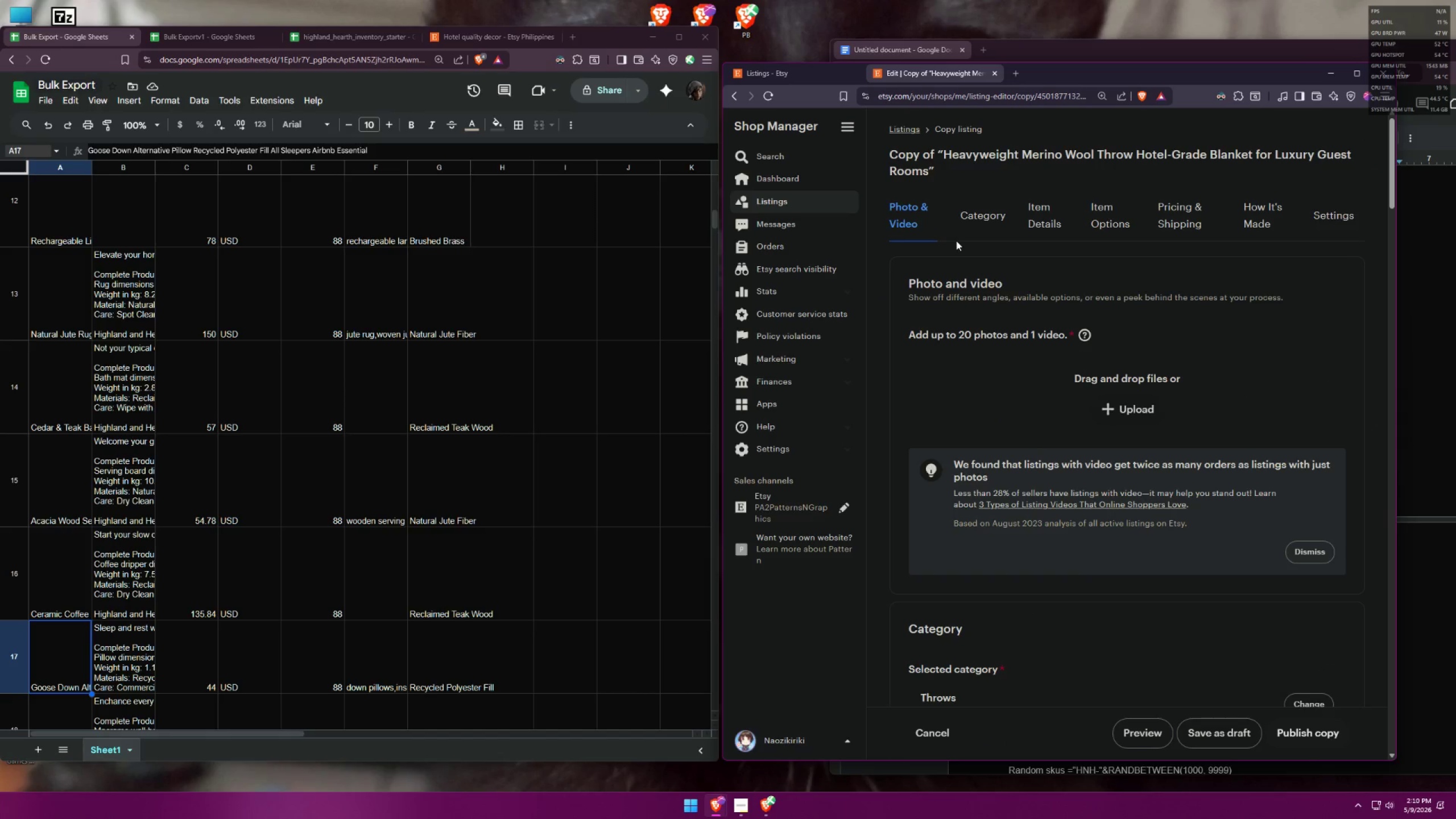 
scroll: coordinate [956, 241], scroll_direction: down, amount: 3.0
 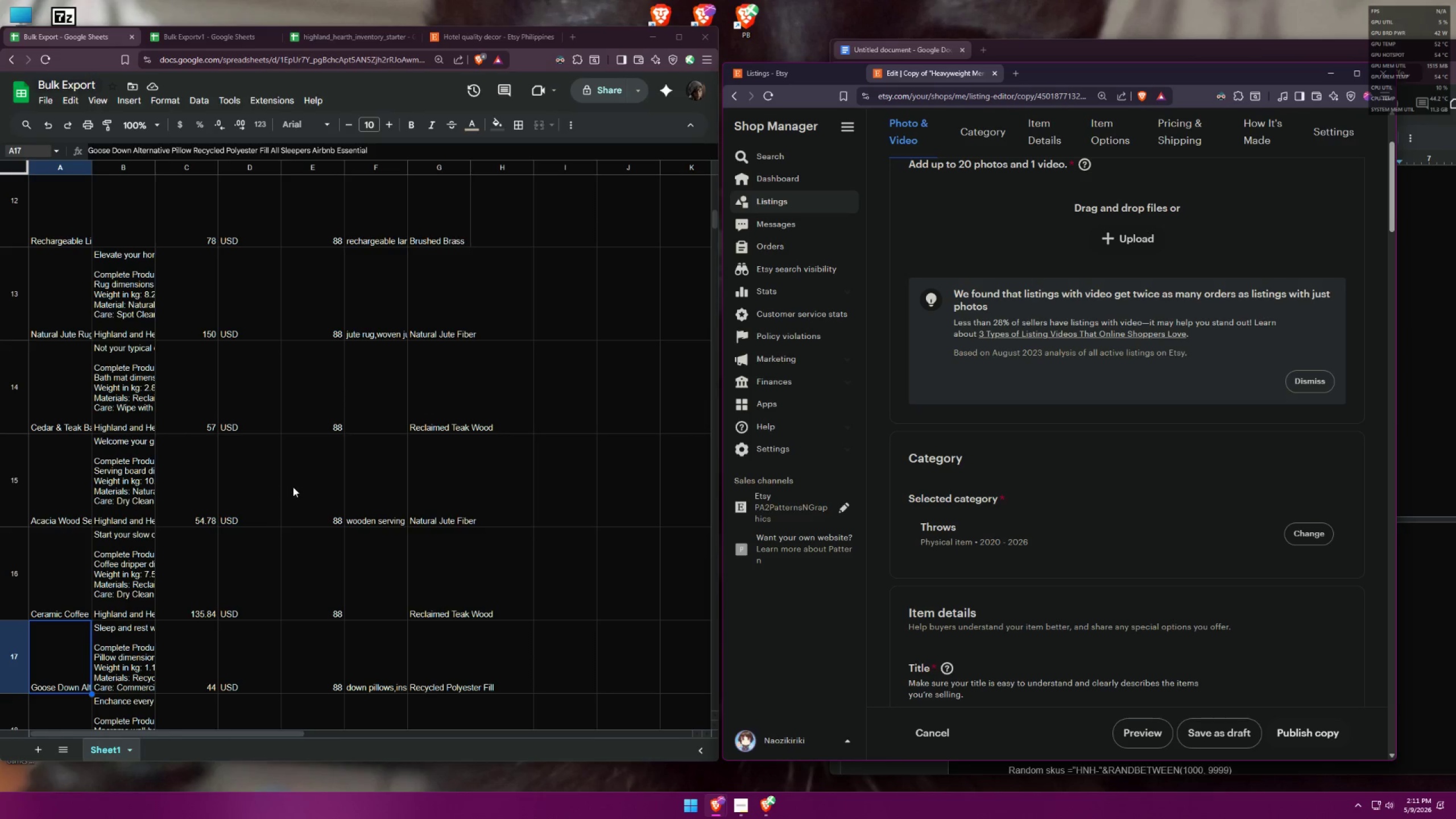 
wait(53.33)
 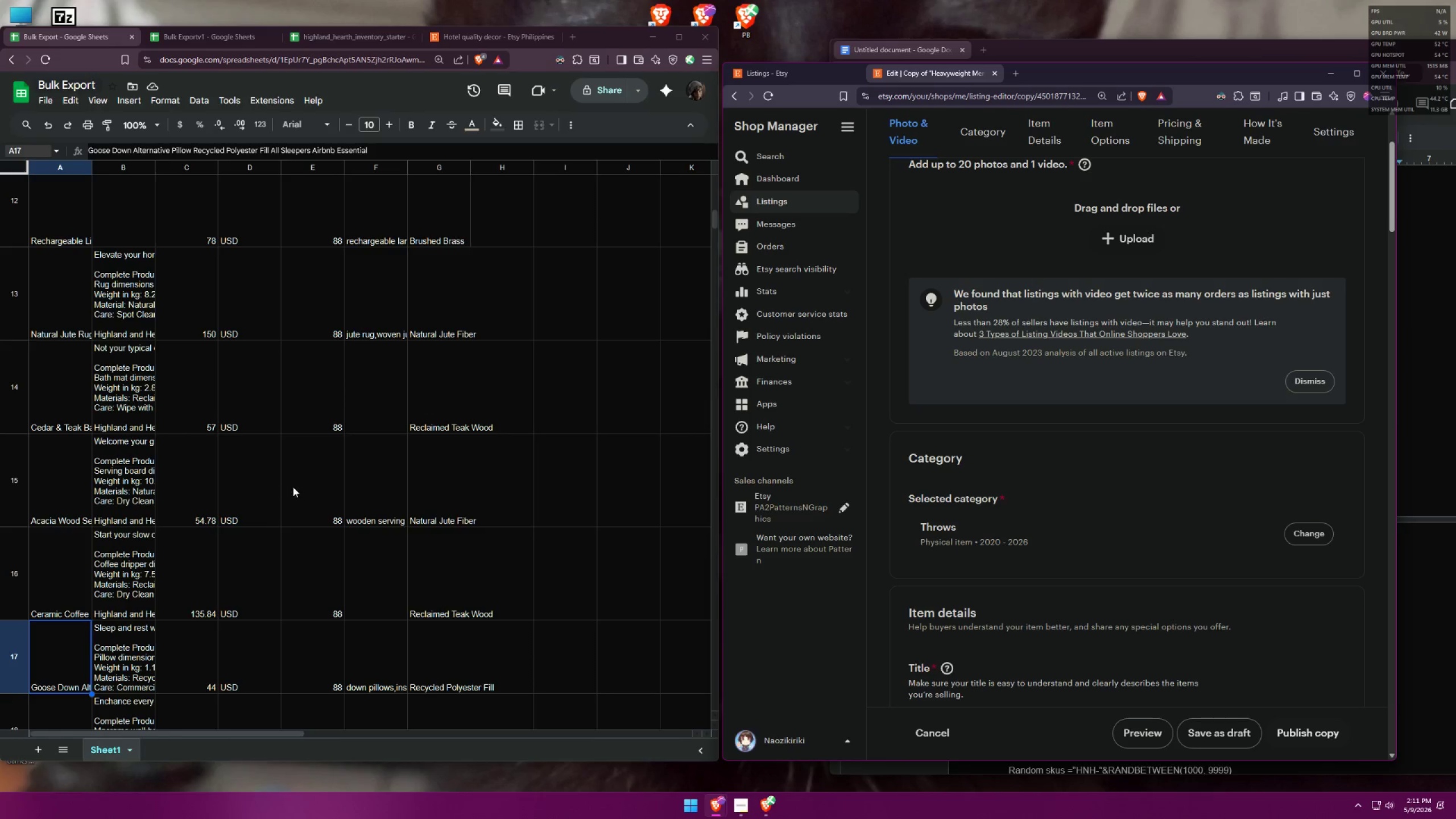 
left_click([71, 668])
 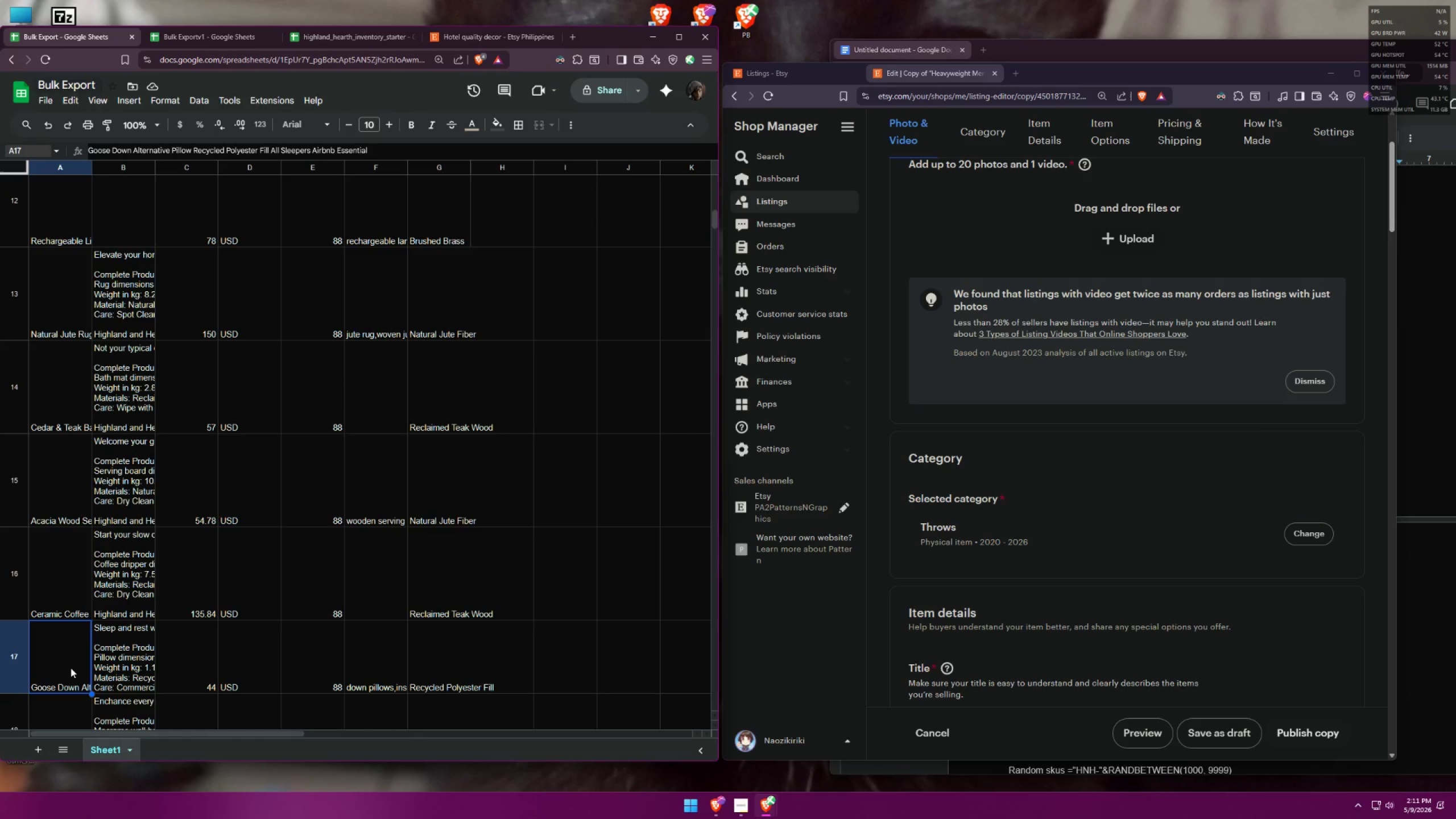 
key(Control+ControlLeft)
 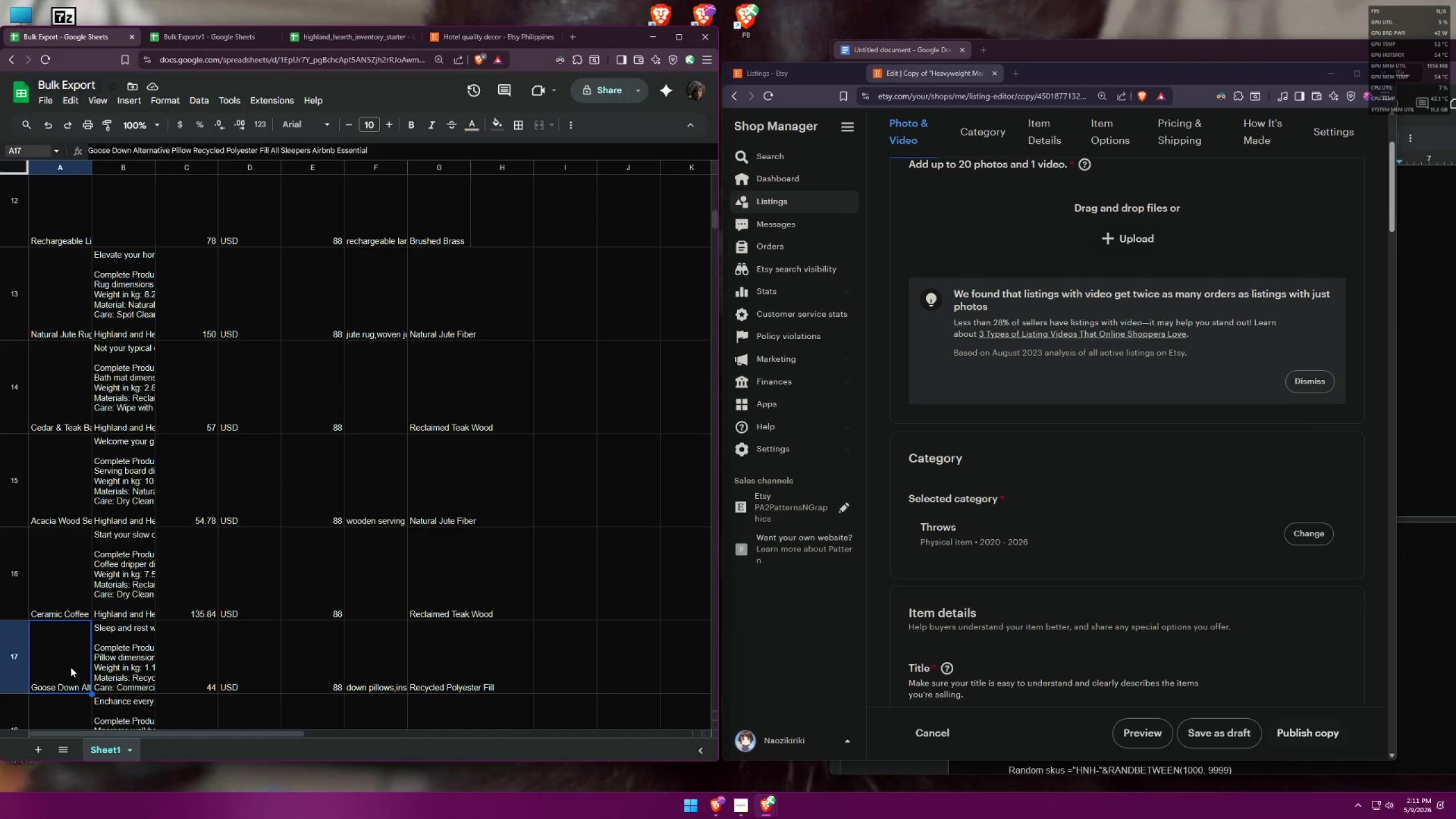 
key(Control+C)
 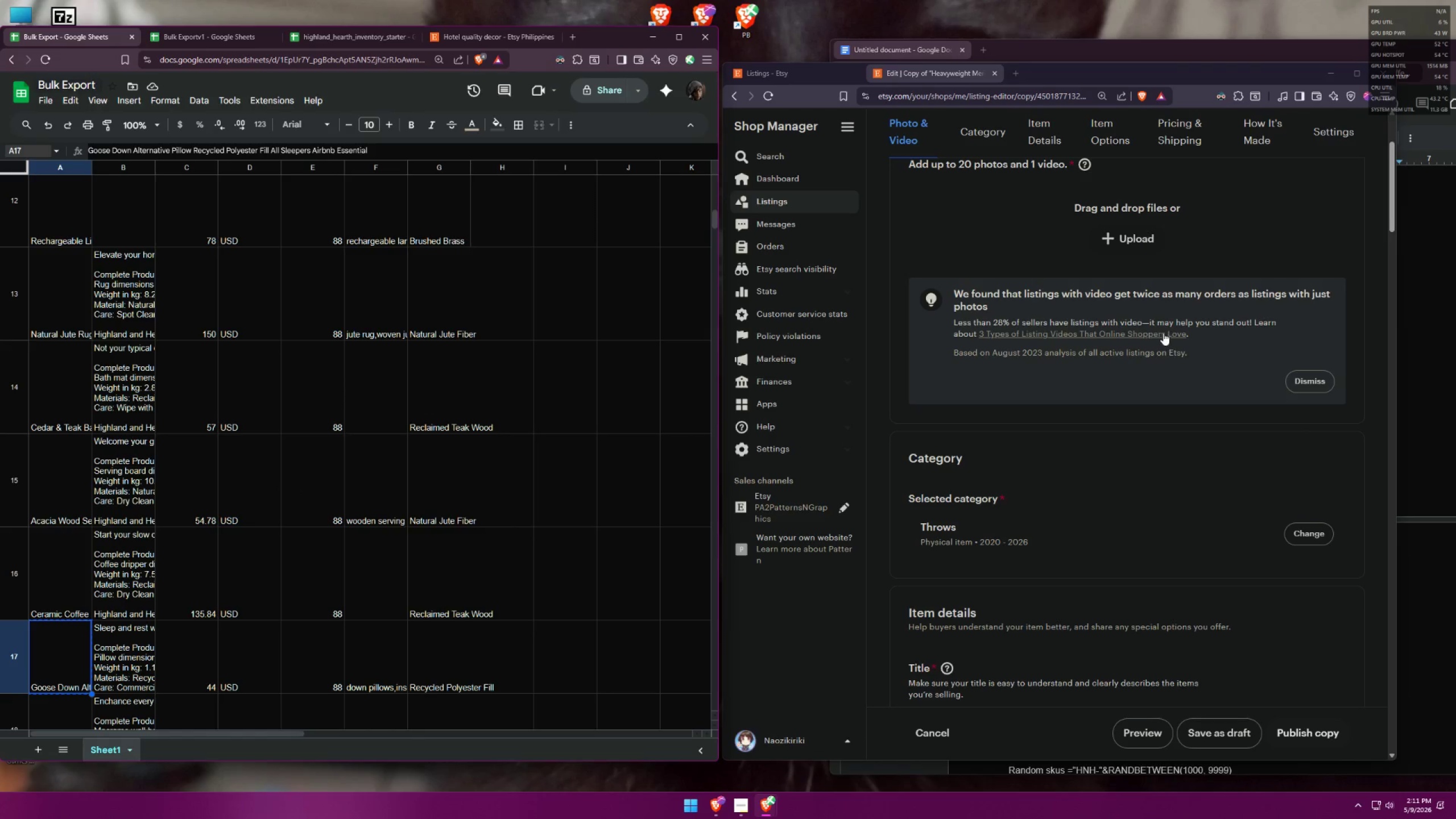 
scroll: coordinate [1122, 457], scroll_direction: down, amount: 5.0
 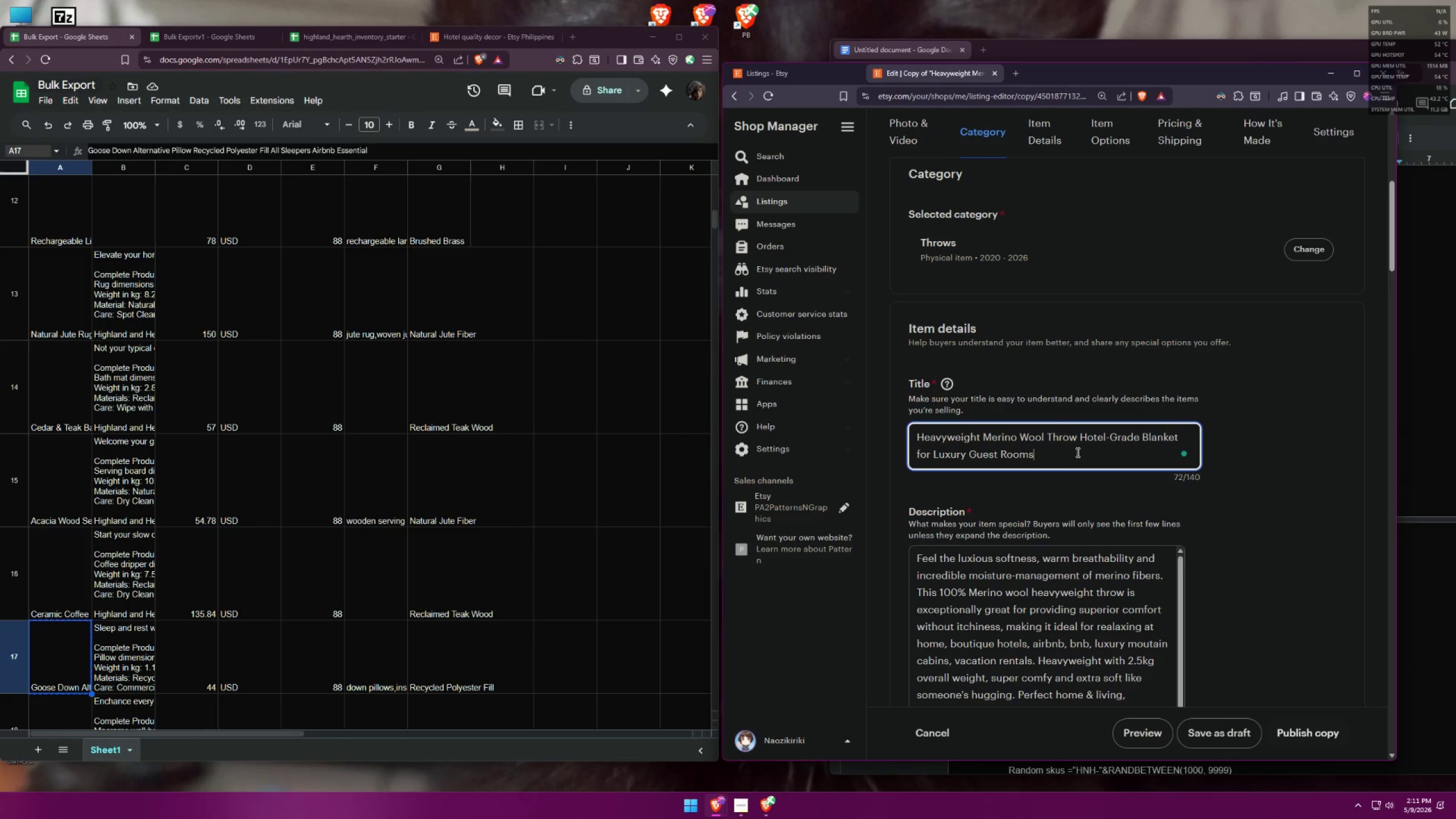 
left_click_drag(start_coordinate=[1049, 454], to_coordinate=[903, 413])
 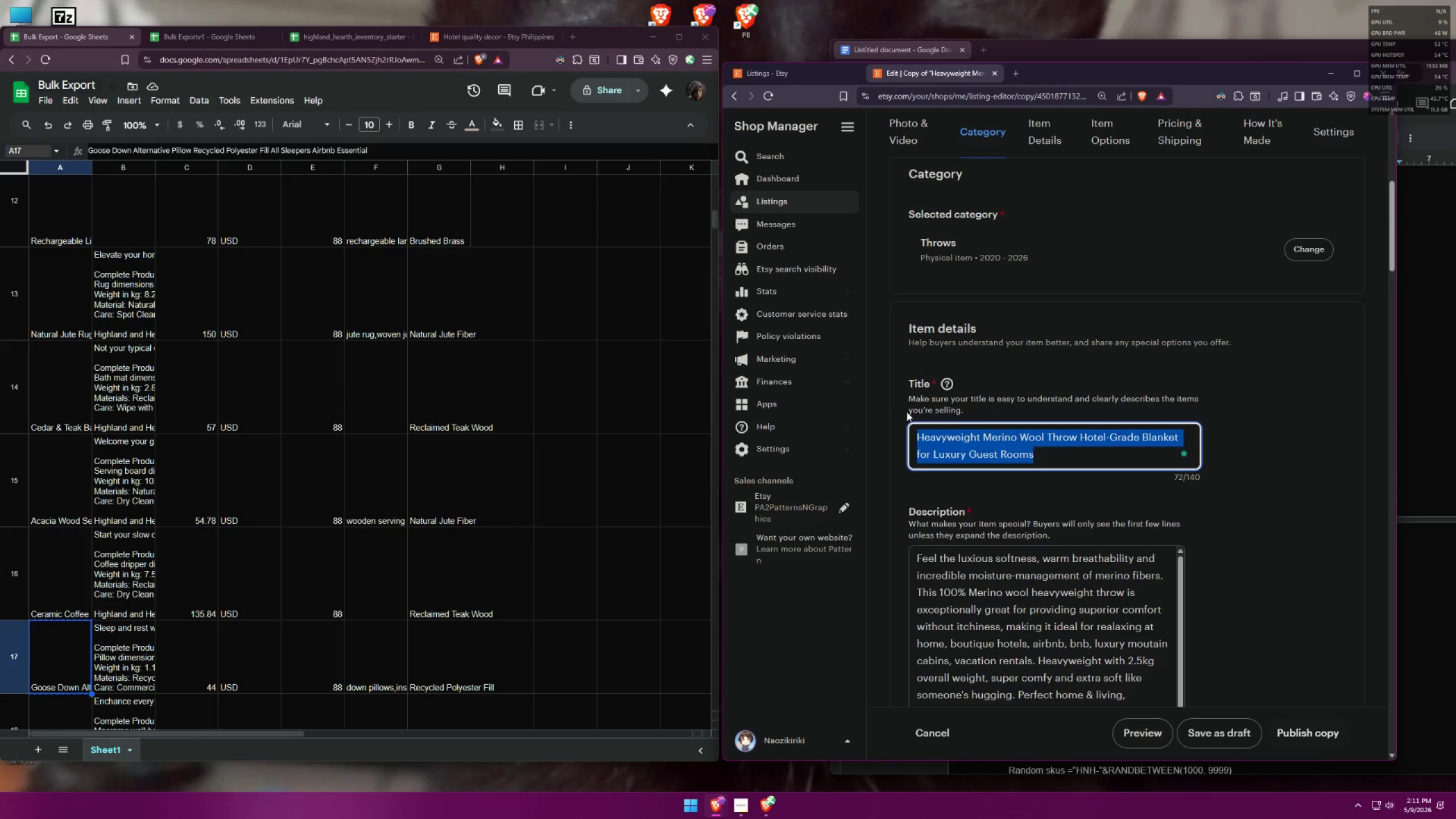 
key(Control+ControlLeft)
 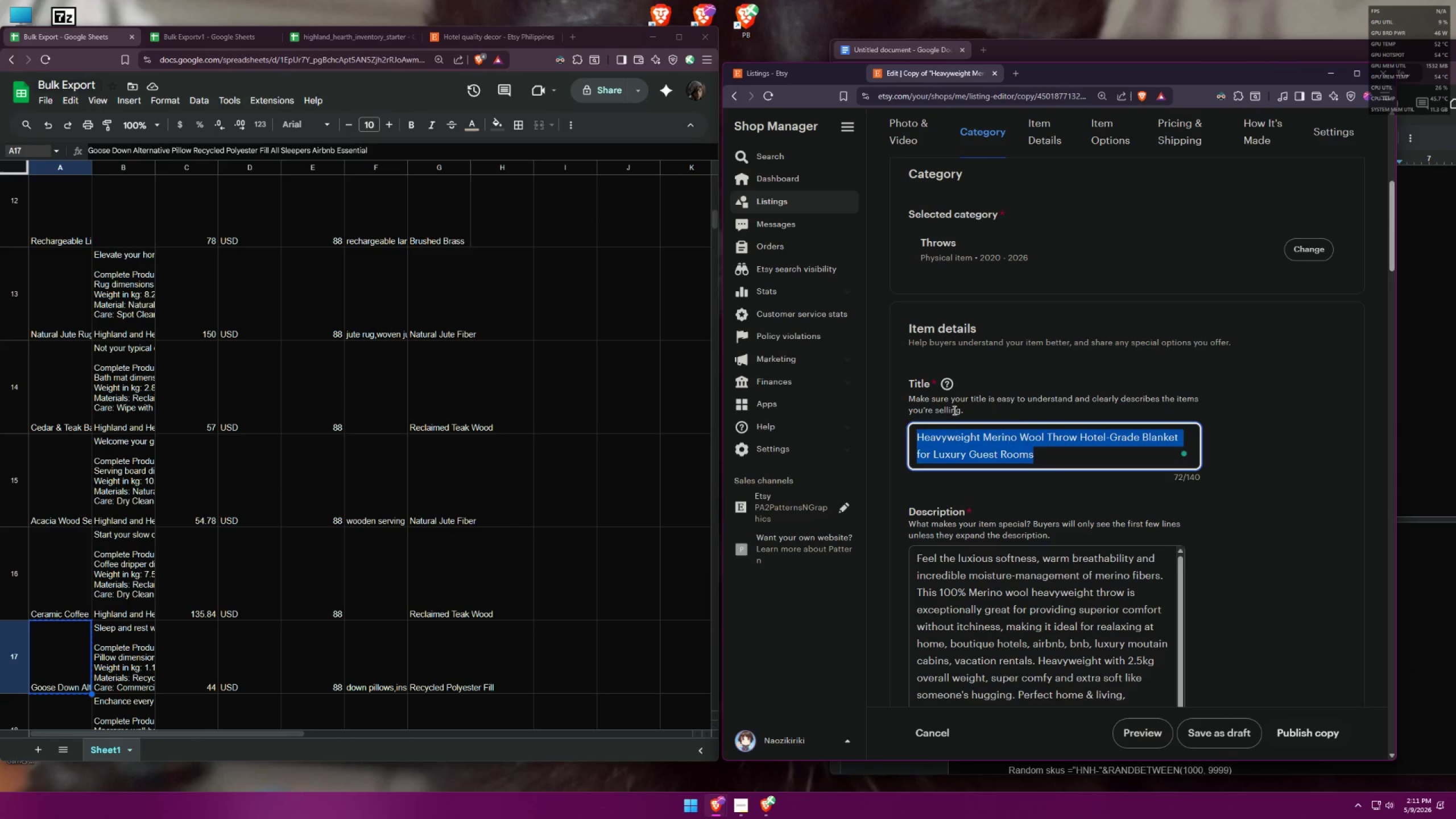 
key(Control+V)